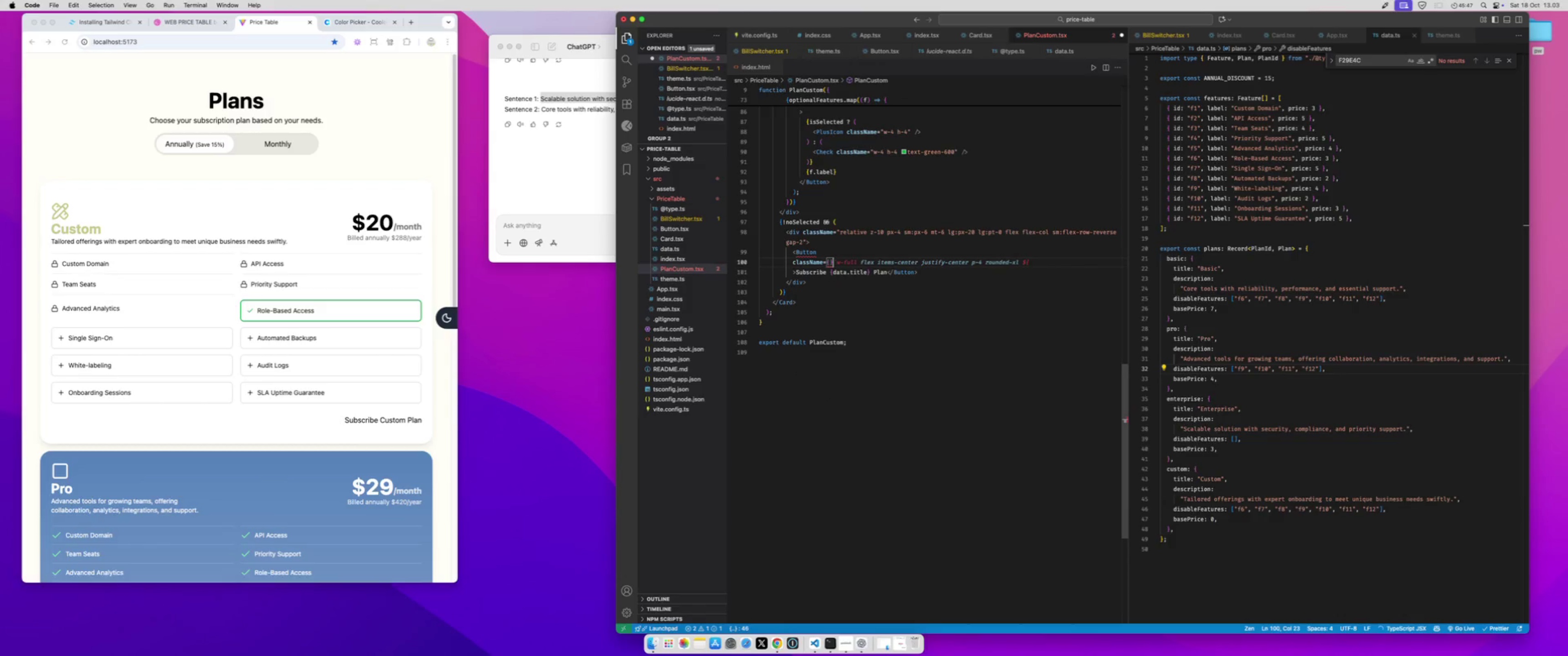 
key(ArrowLeft)
 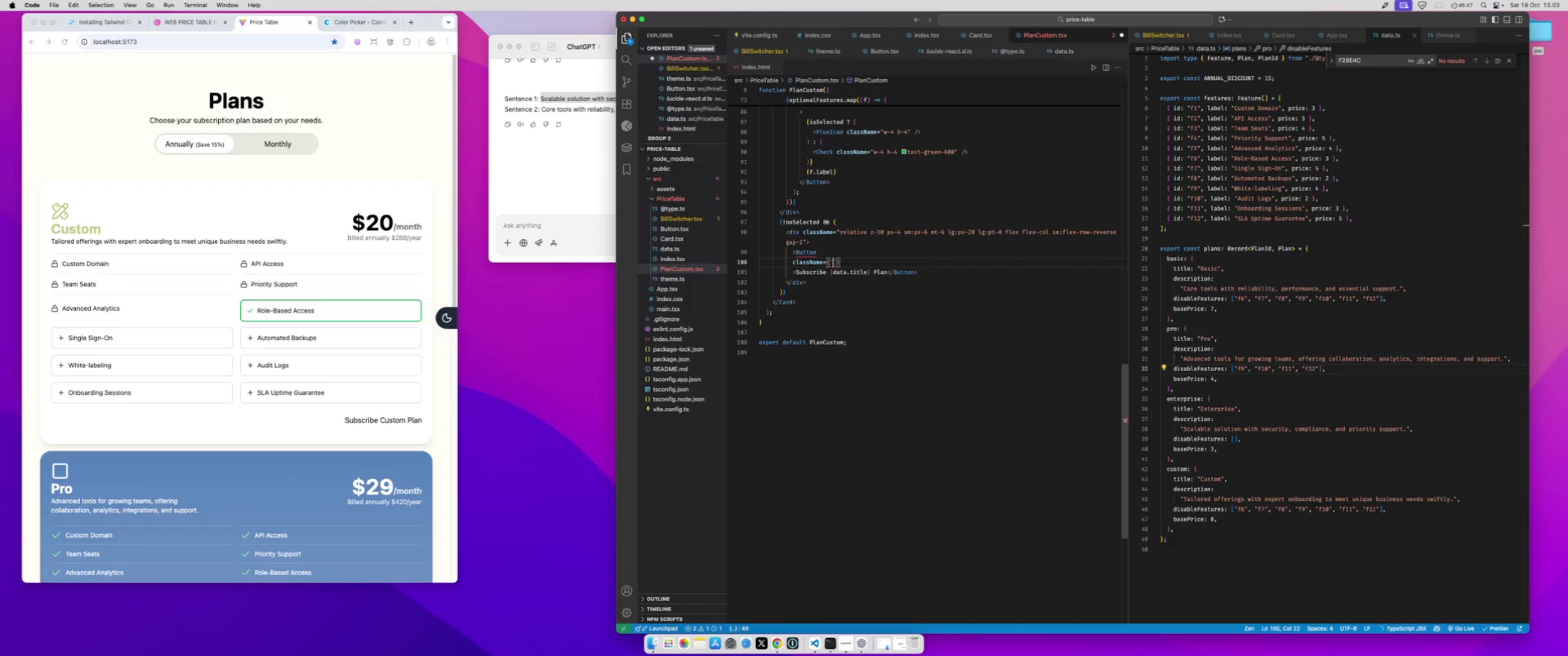 
key(Backquote)
 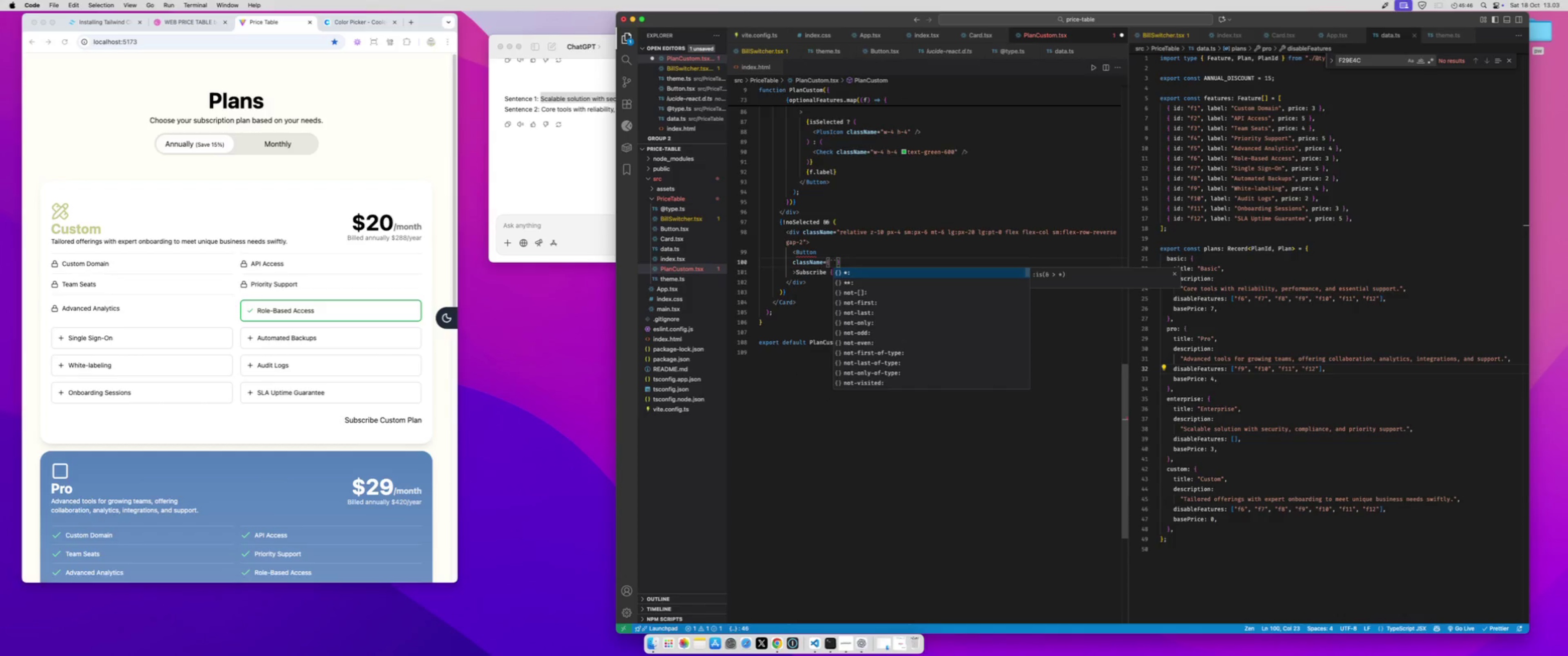 
key(P)
 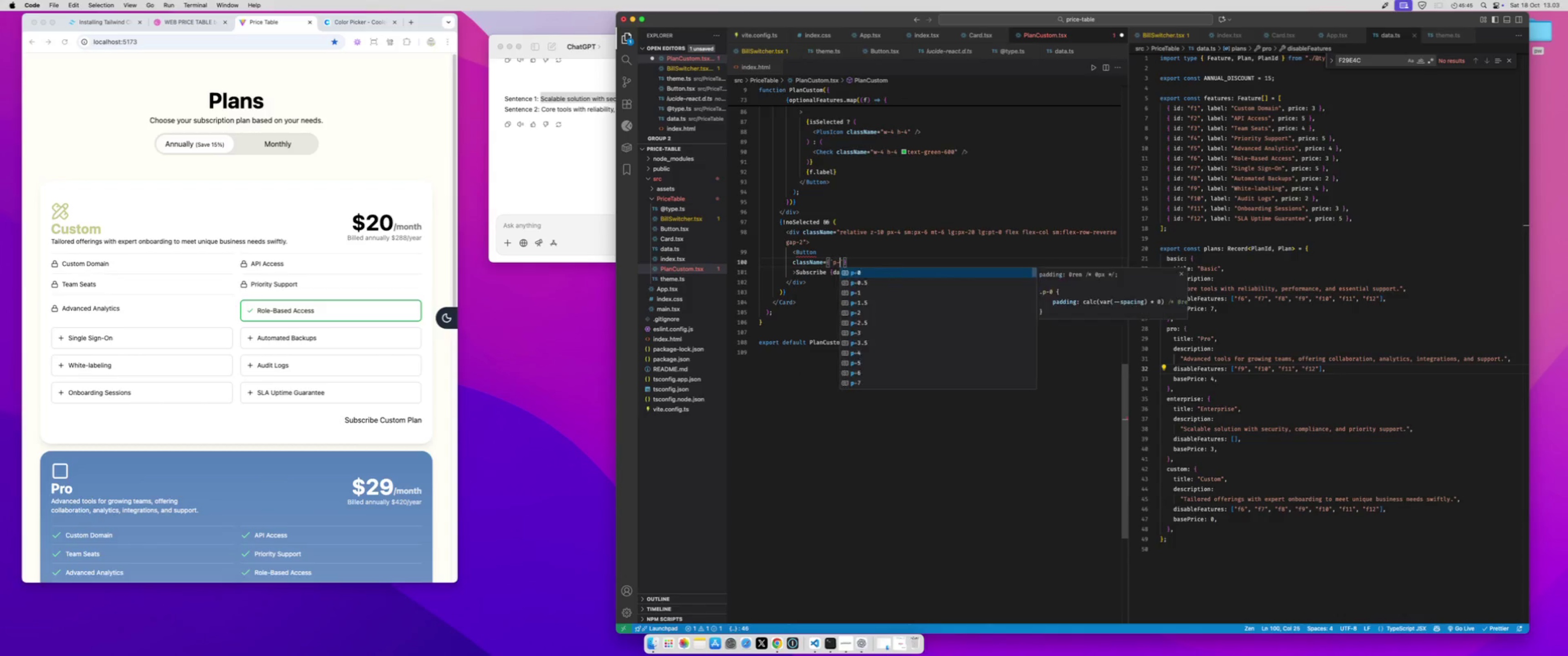 
key(Minus)
 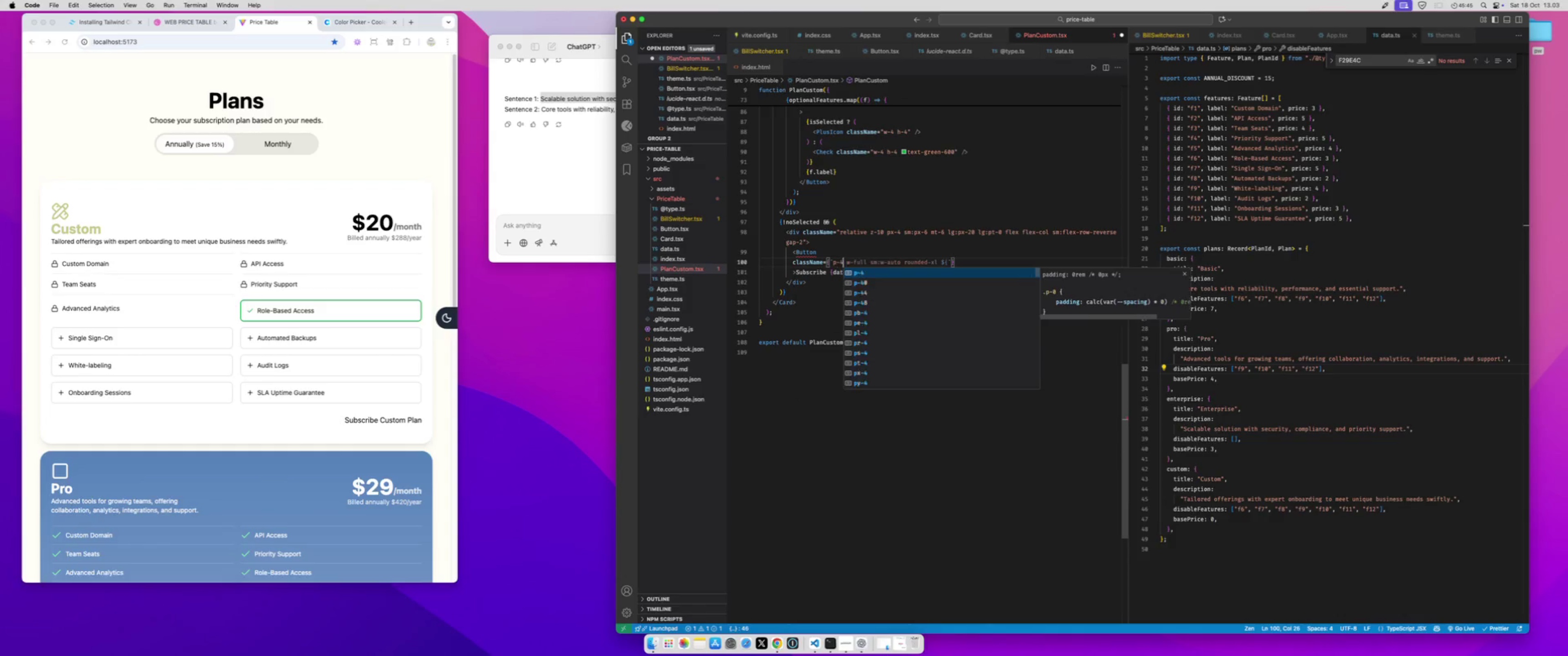 
key(4)
 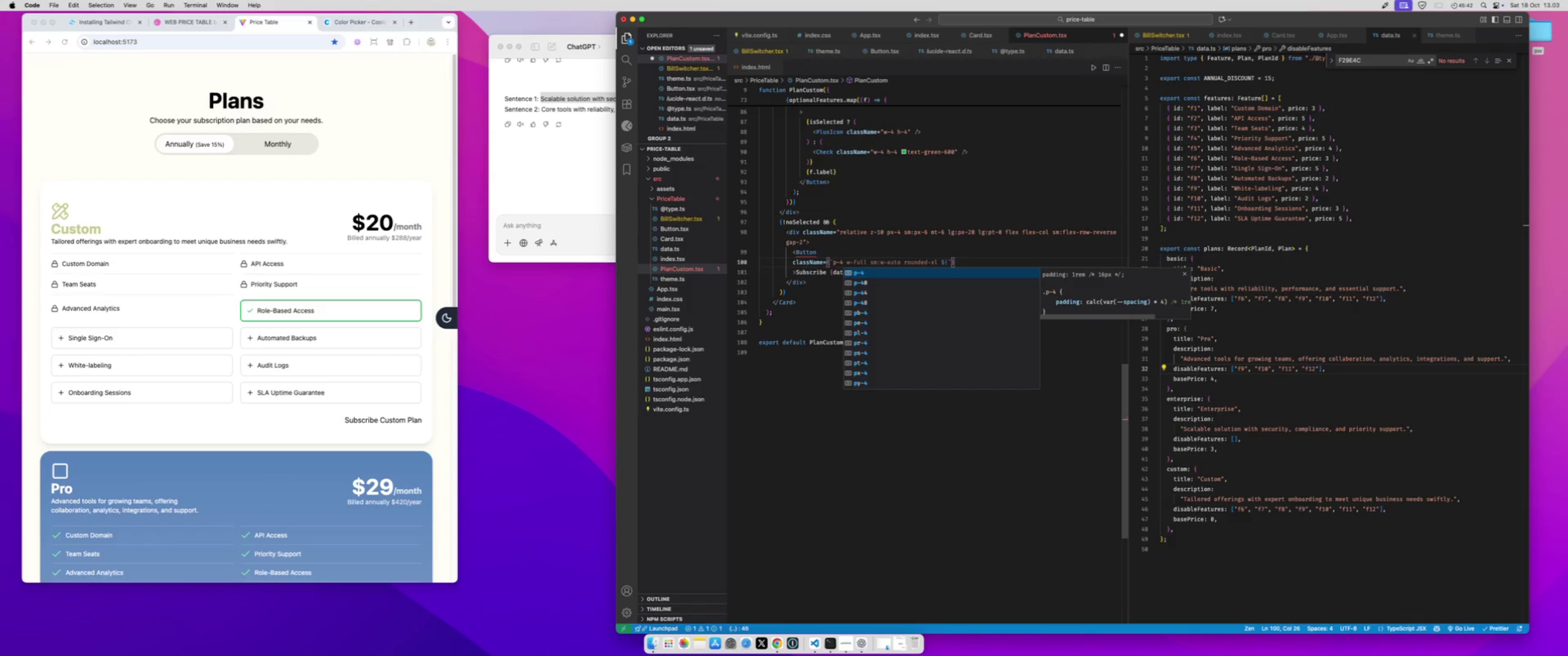 
type( rounded-xl w-full sm:max-w-xs)
 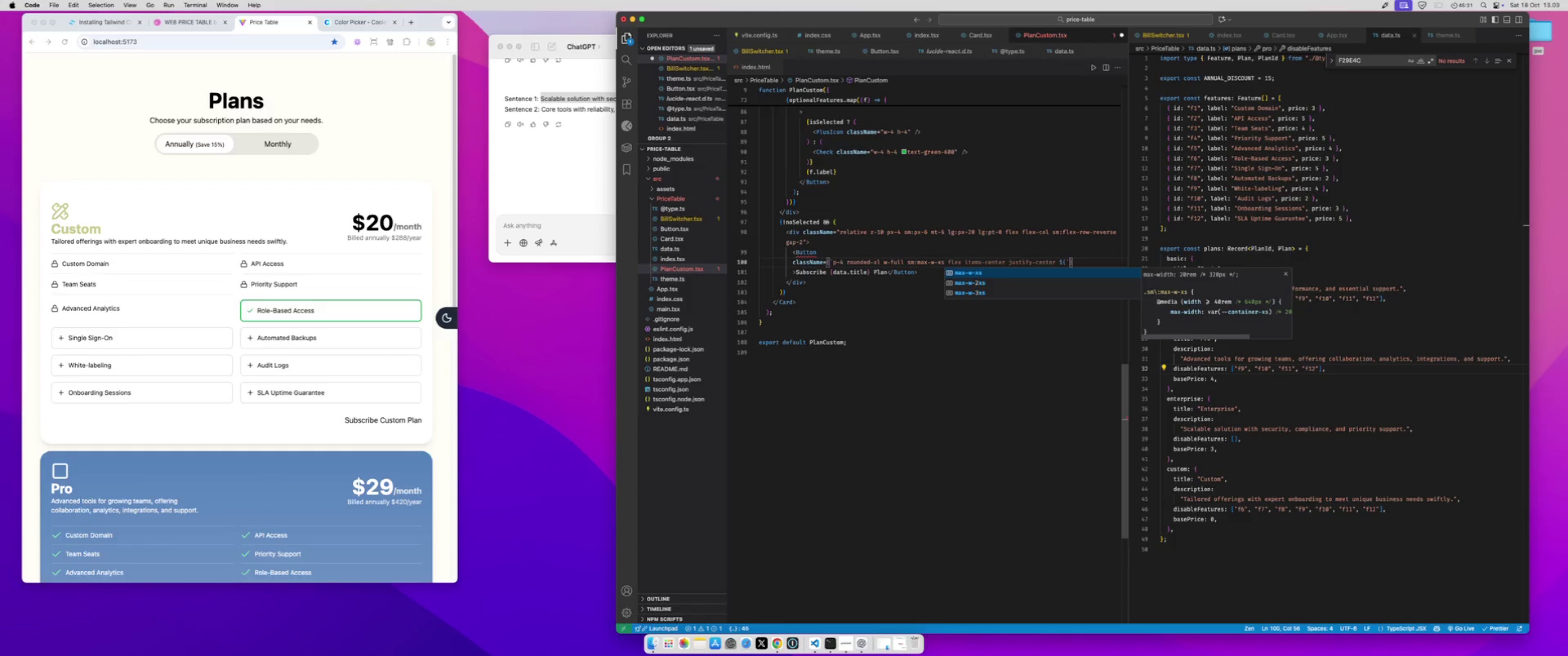 
key(ArrowRight)
 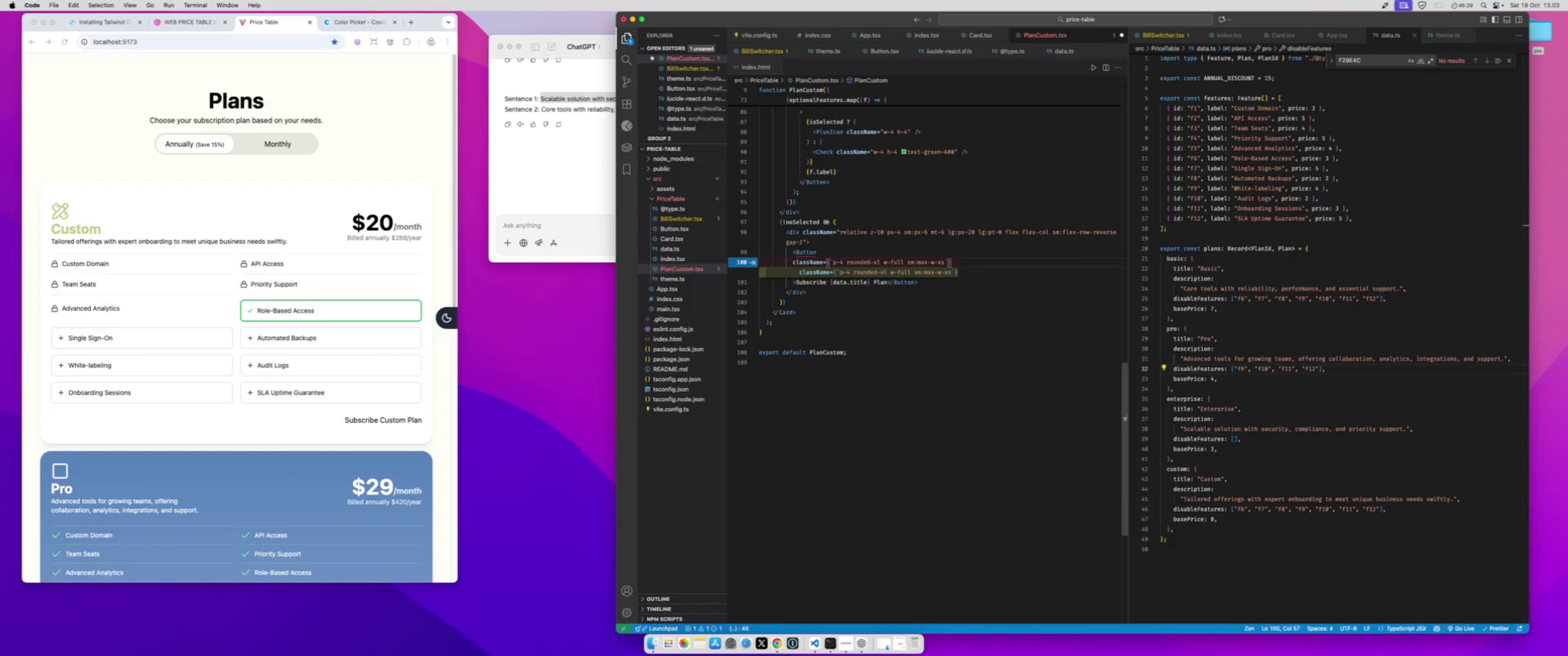 
key(ArrowLeft)
 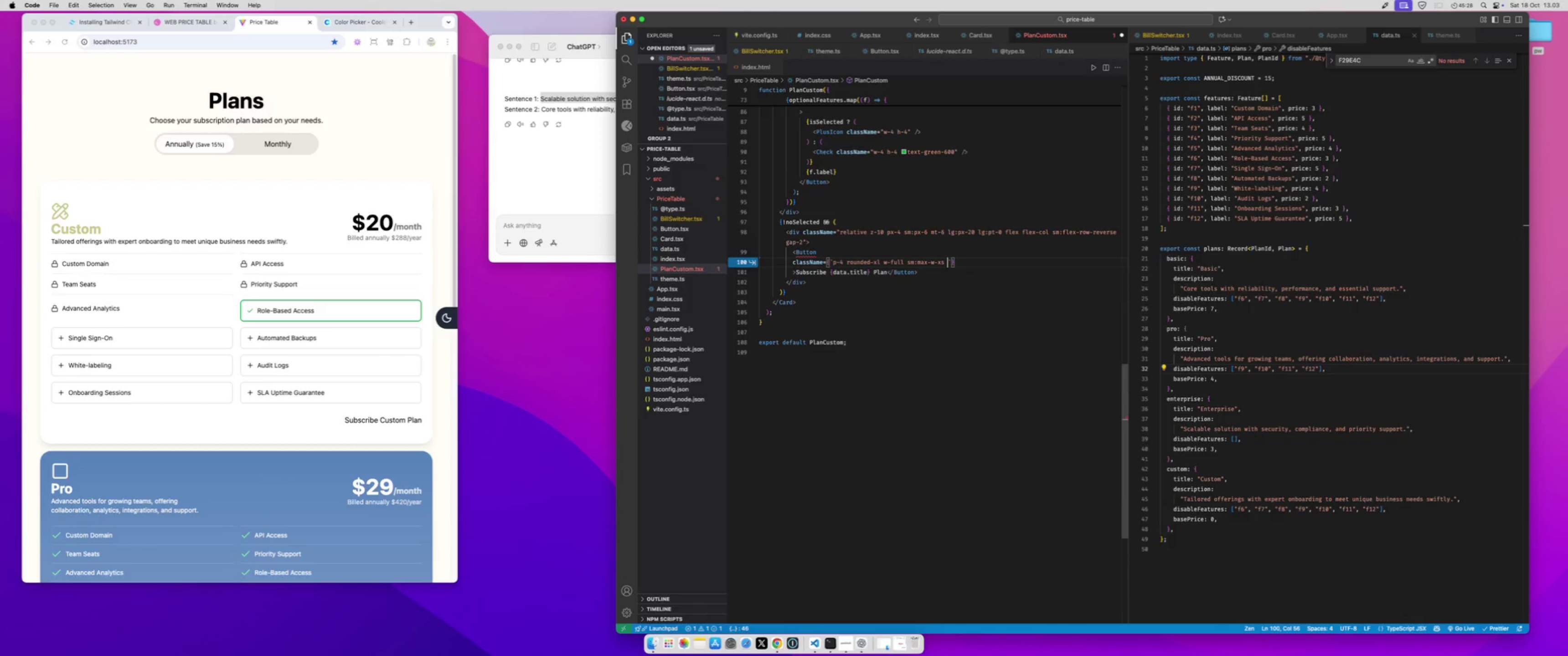 
key(Space)
 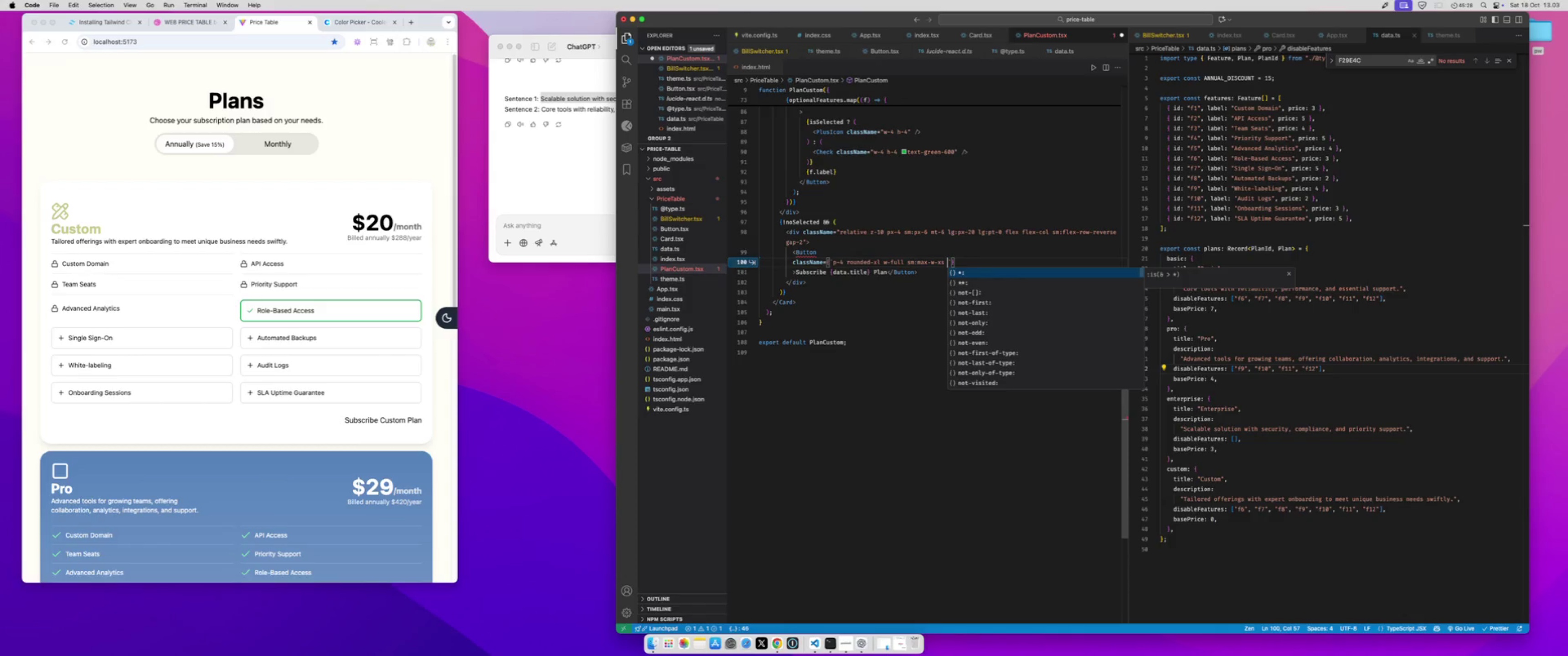 
key(Shift+4)
 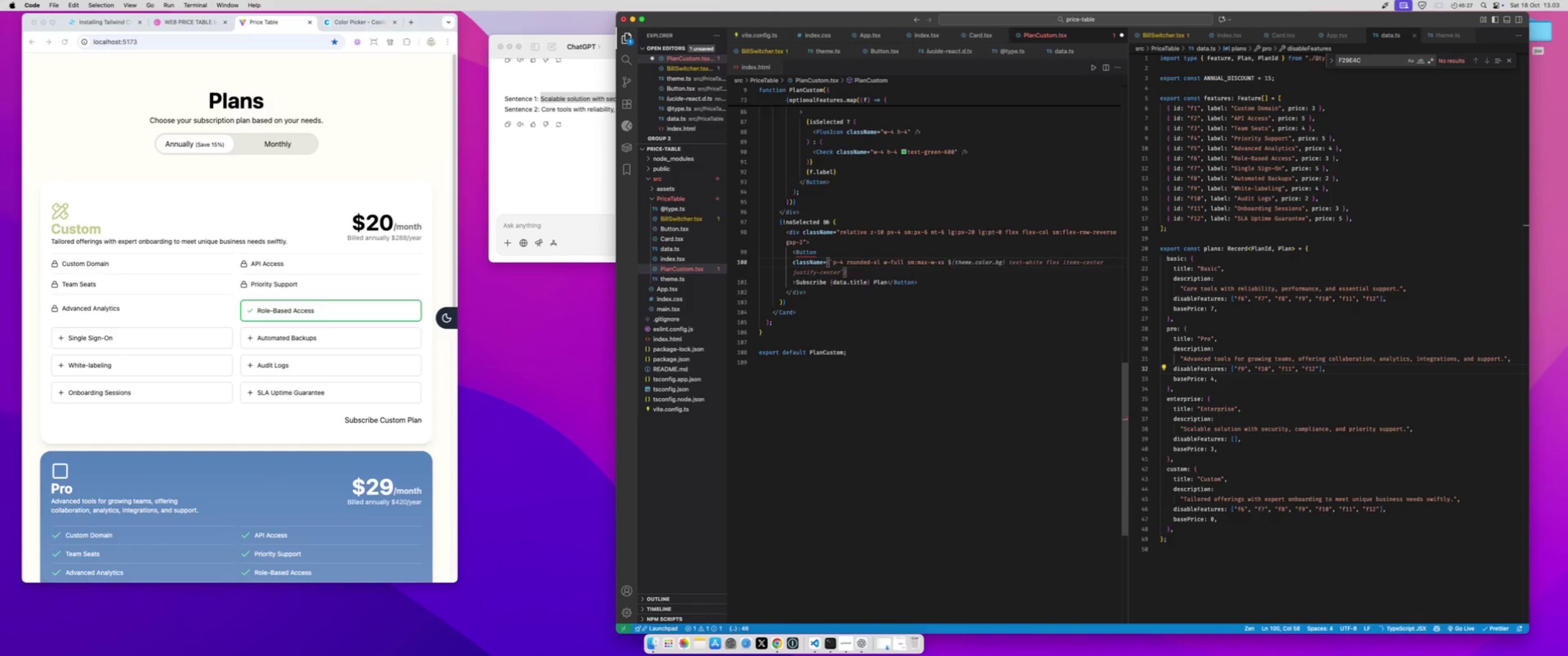 
key(Shift+BracketLeft)
 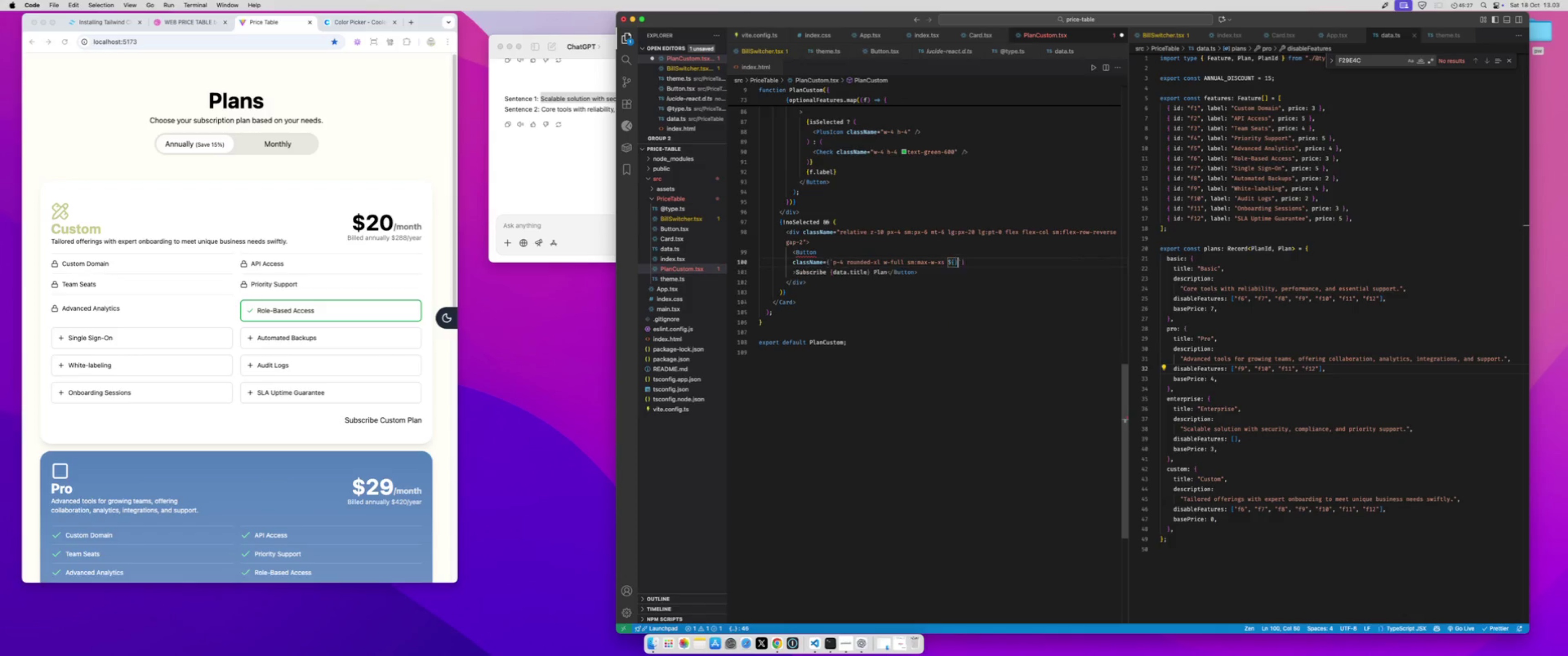 
key(Shift+BracketRight)
 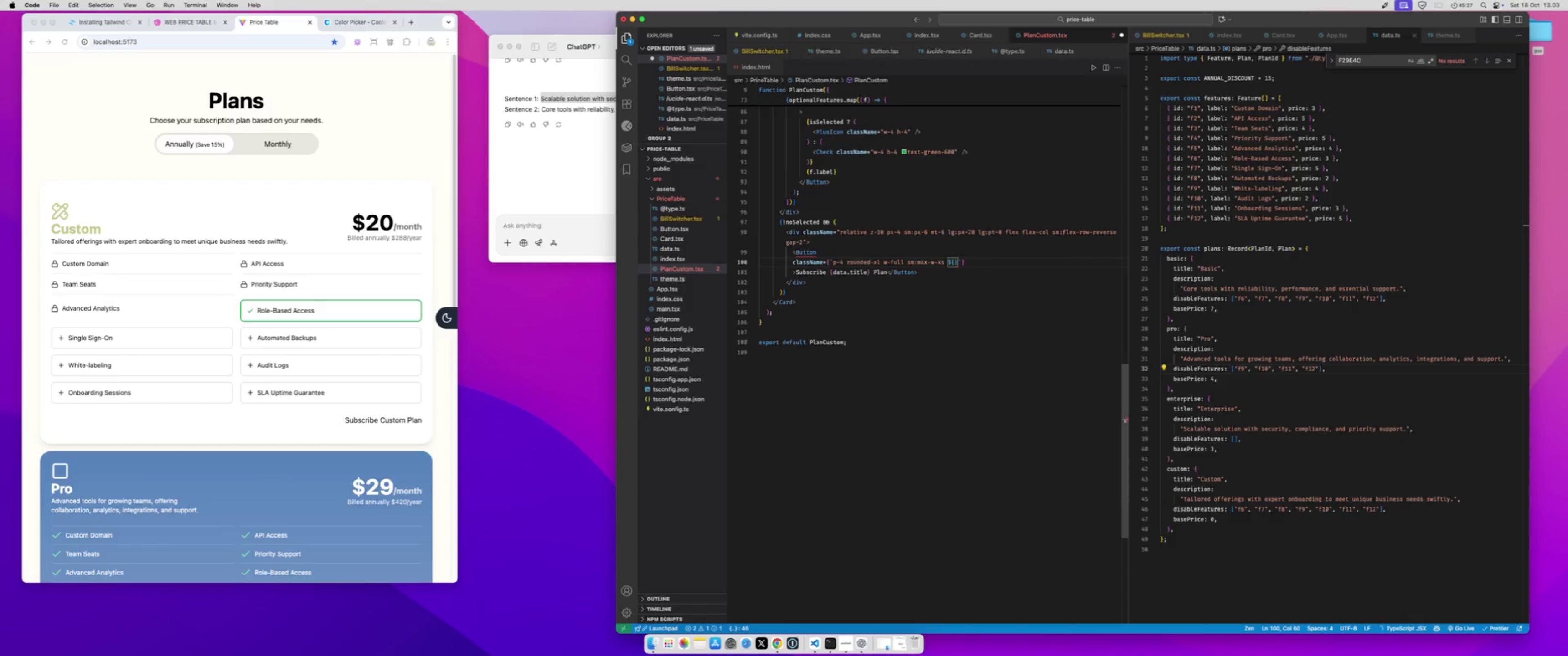 
key(ArrowLeft)
 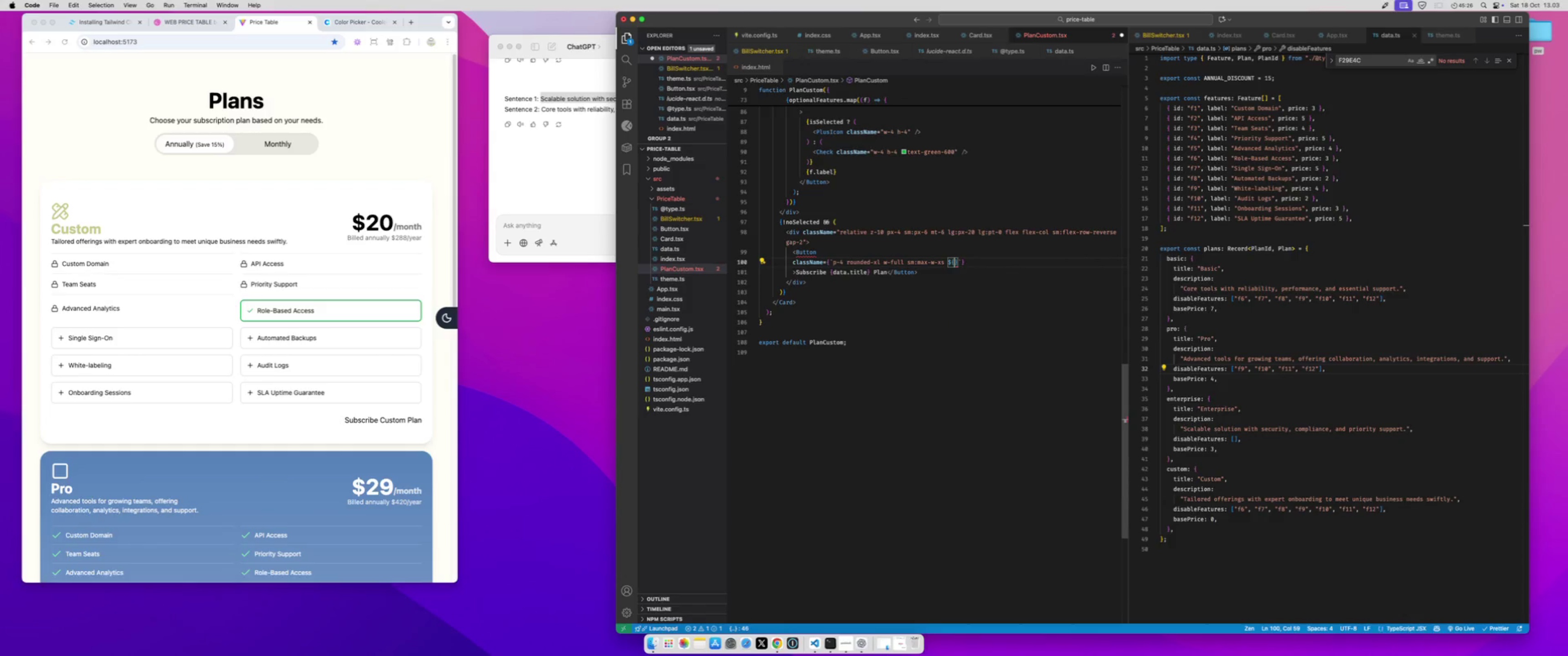 
type(theme.)
 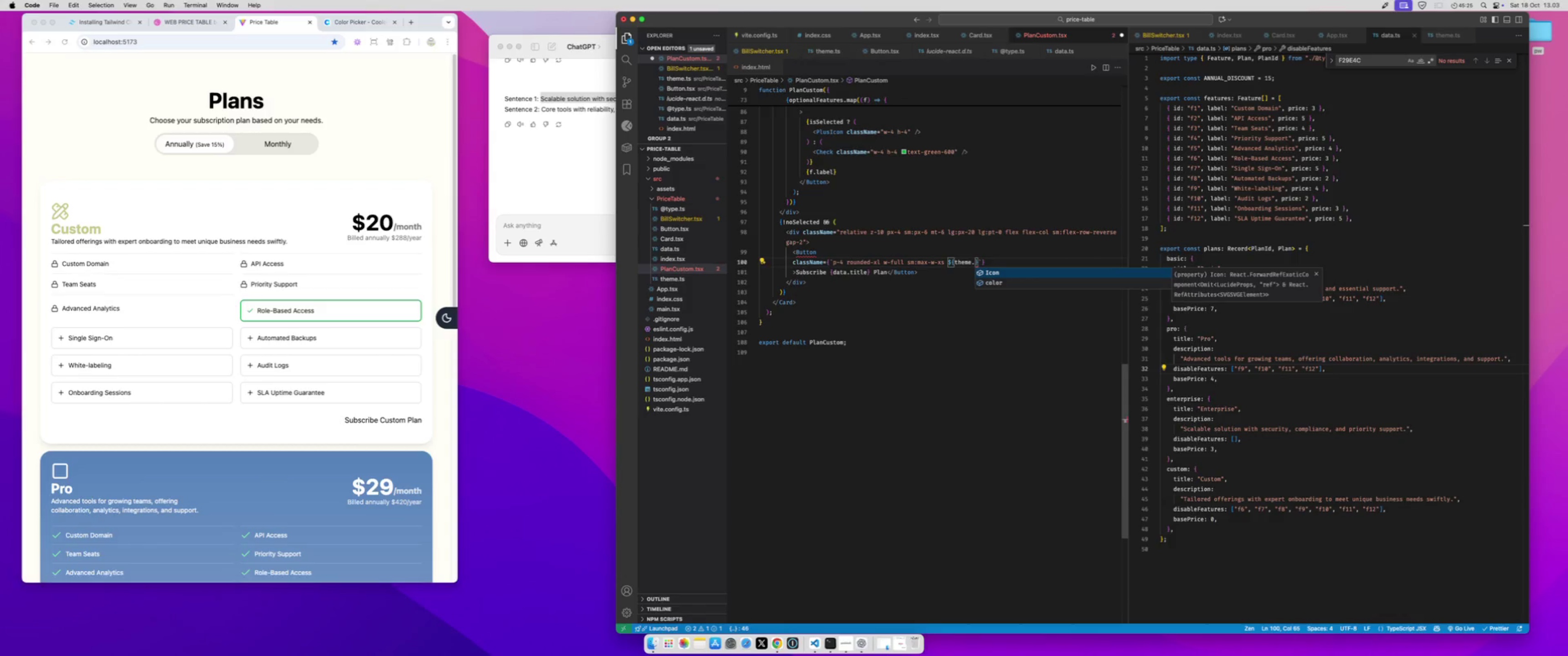 
key(ArrowDown)
 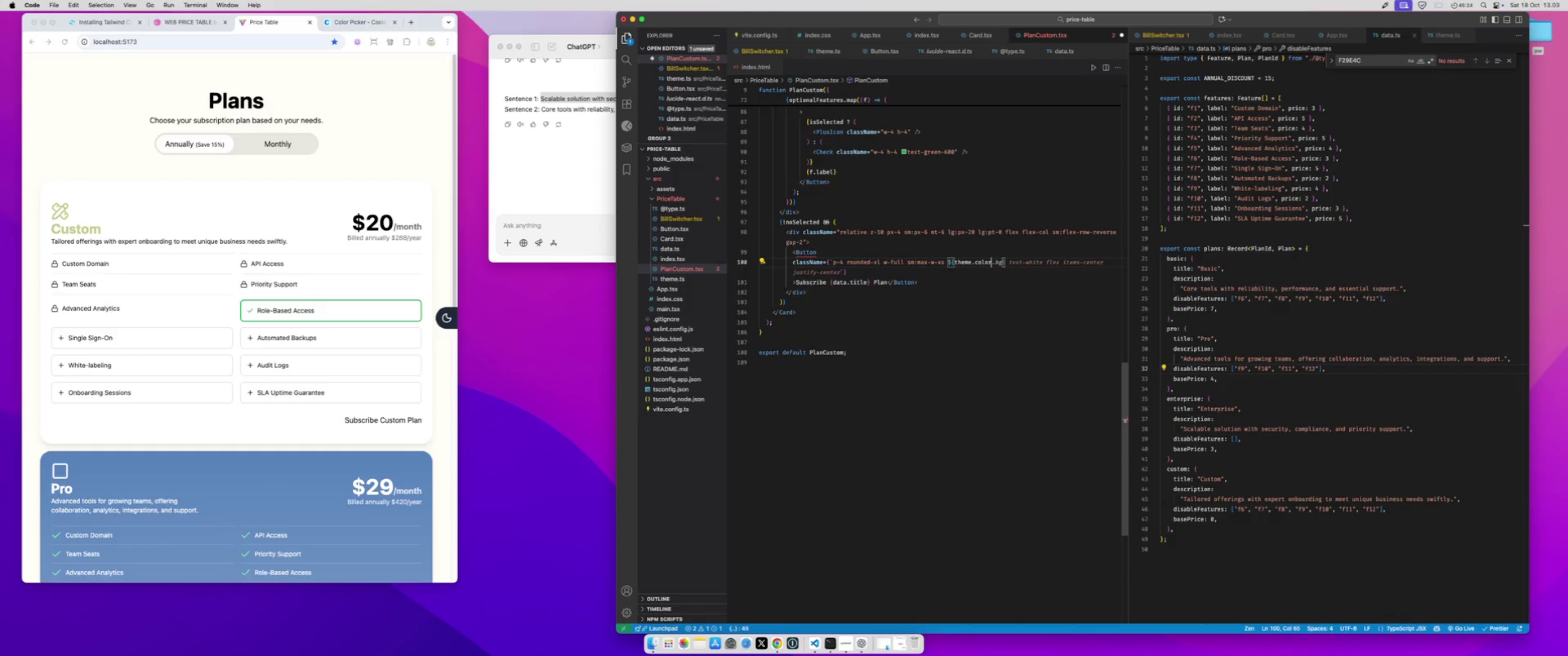 
key(Enter)
 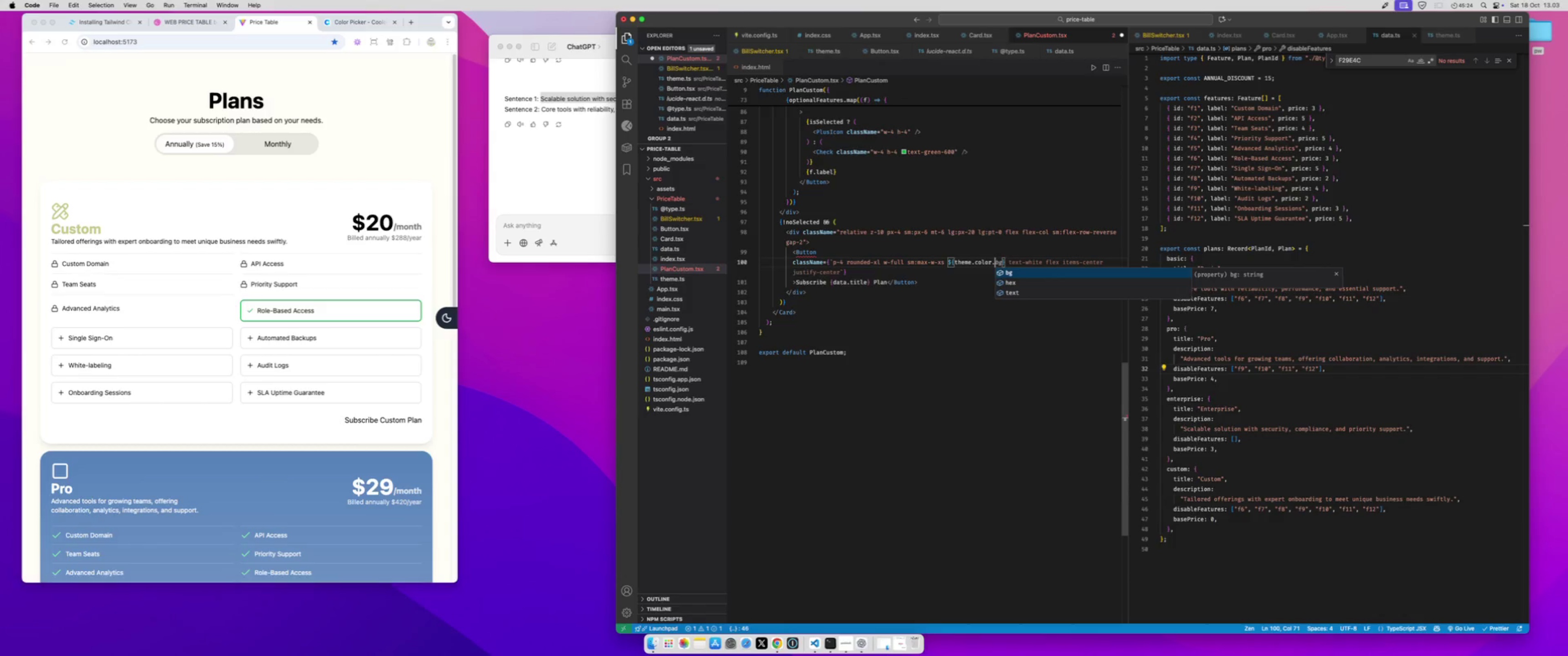 
type(.bg)
 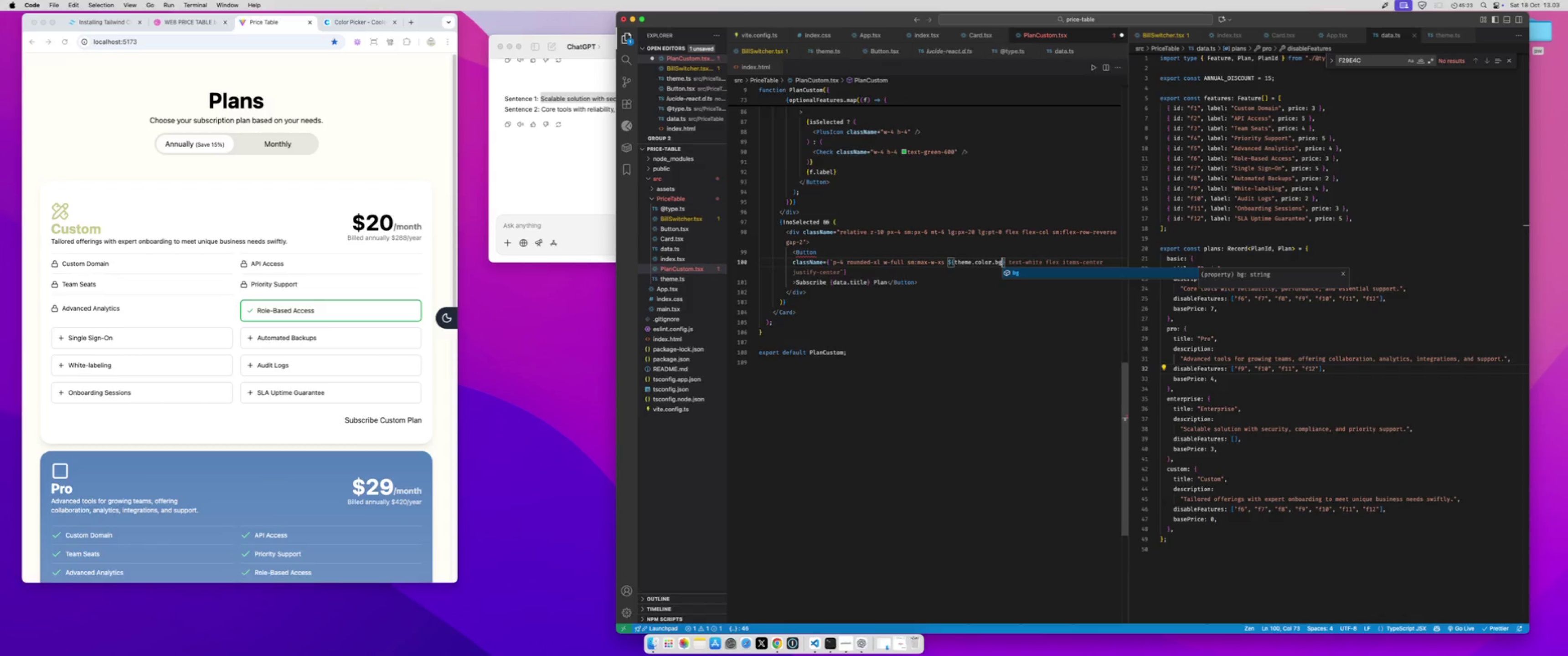 
key(Meta+CommandLeft)
 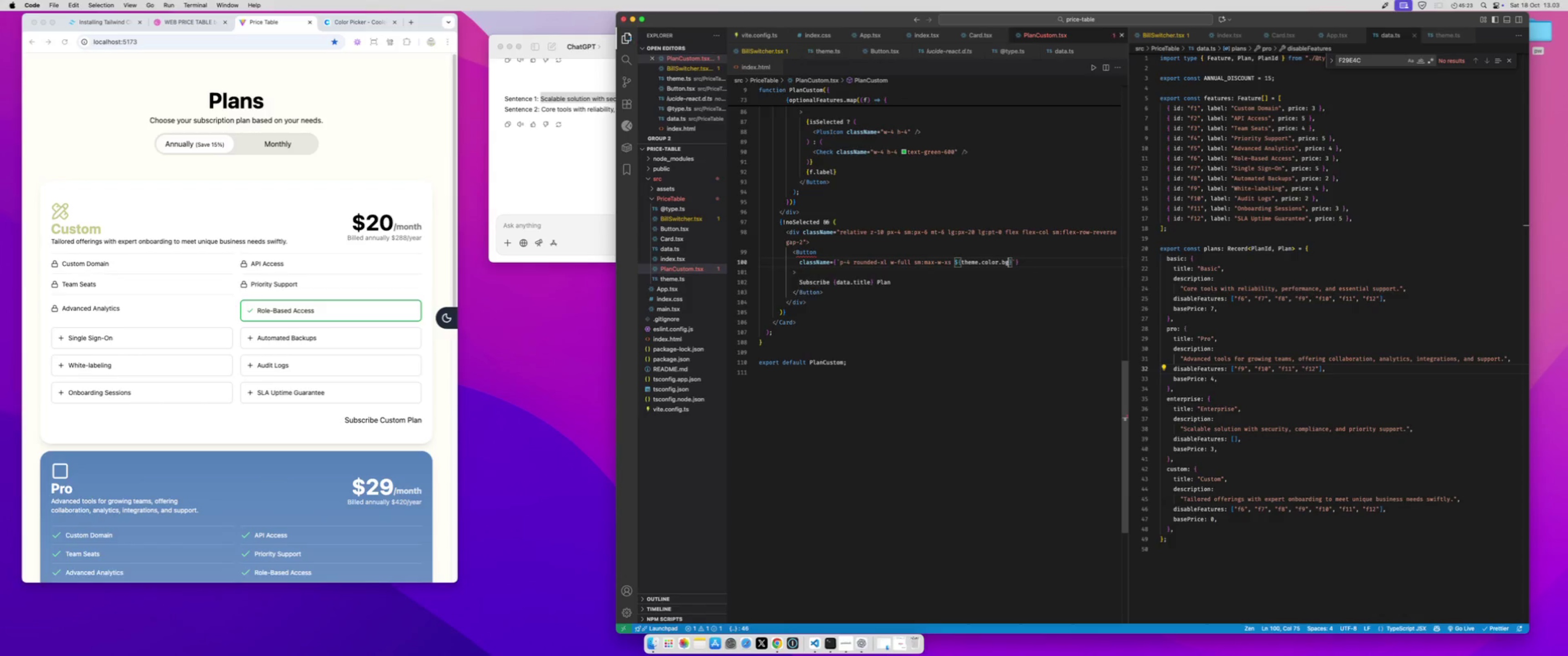 
key(Meta+S)
 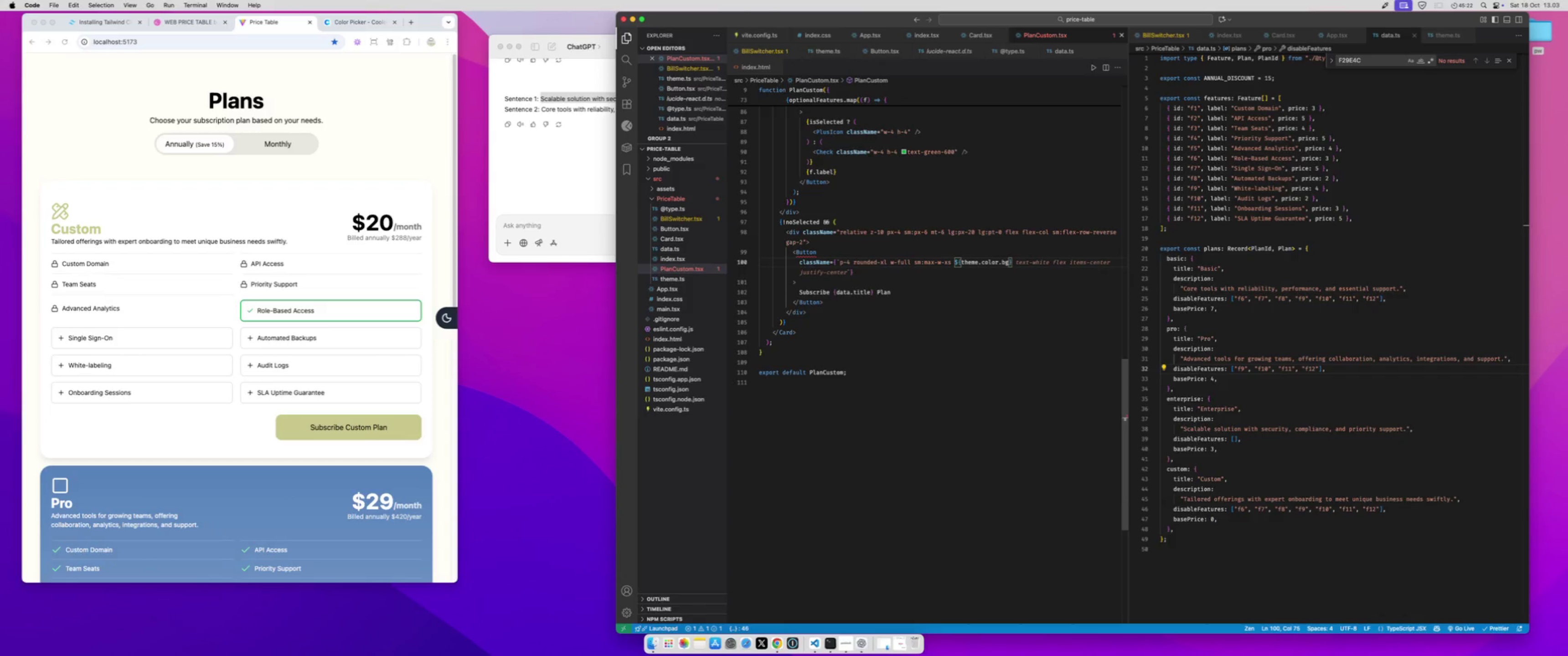 
key(ArrowRight)
 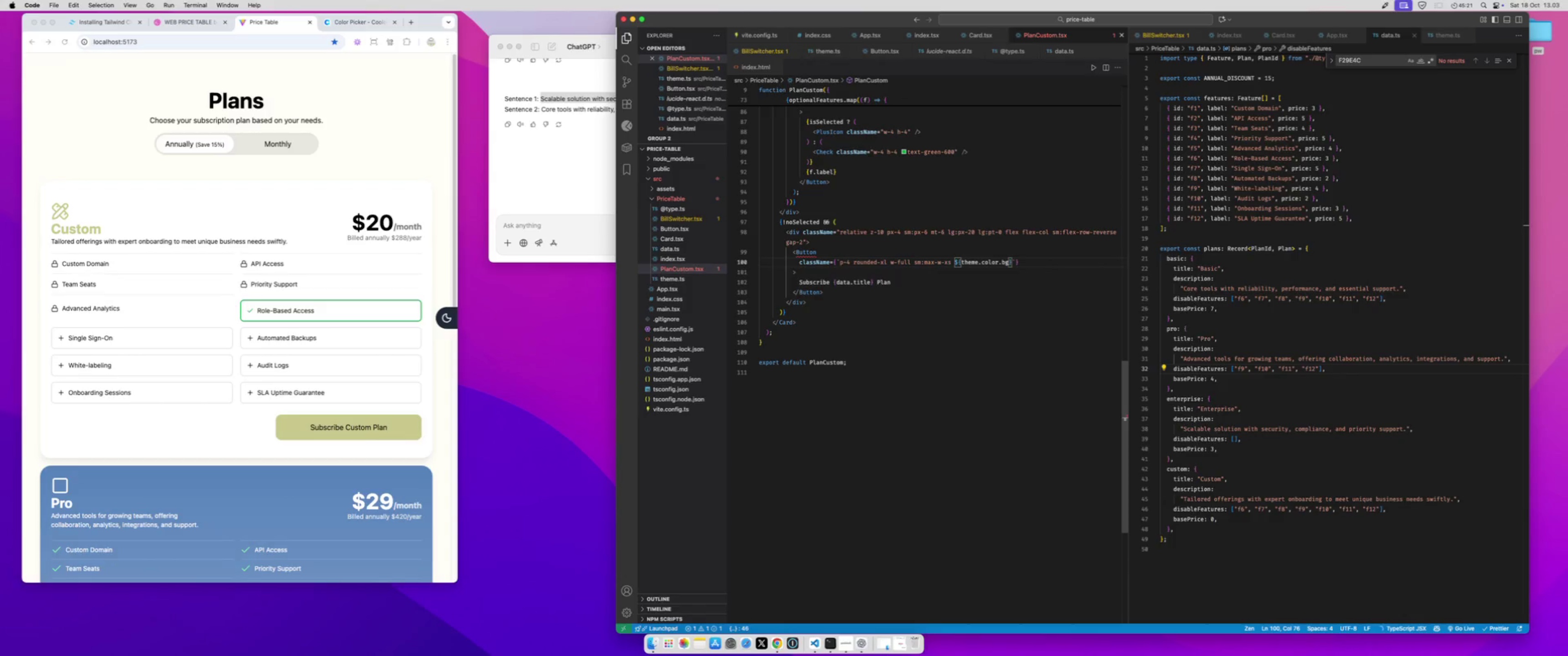 
key(ArrowRight)
 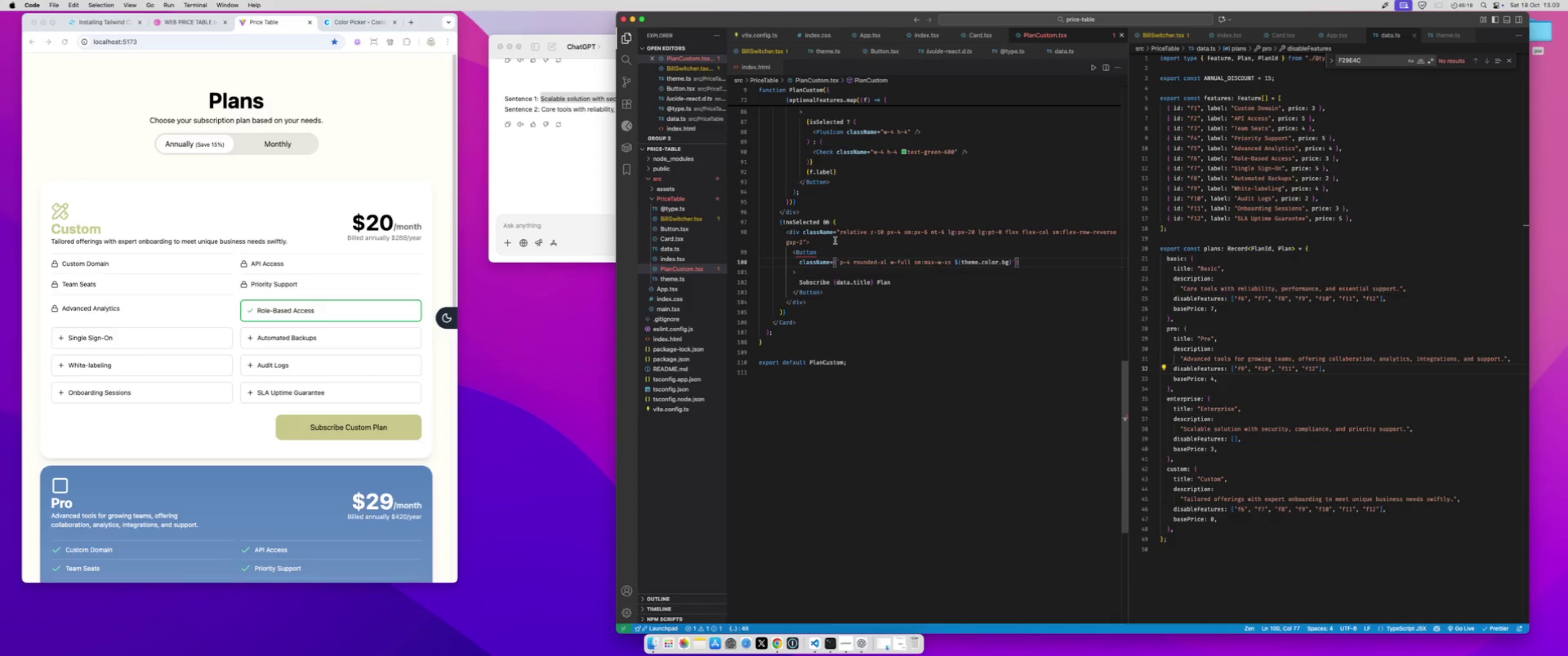 
scroll: coordinate [210, 259], scroll_direction: down, amount: 36.0
 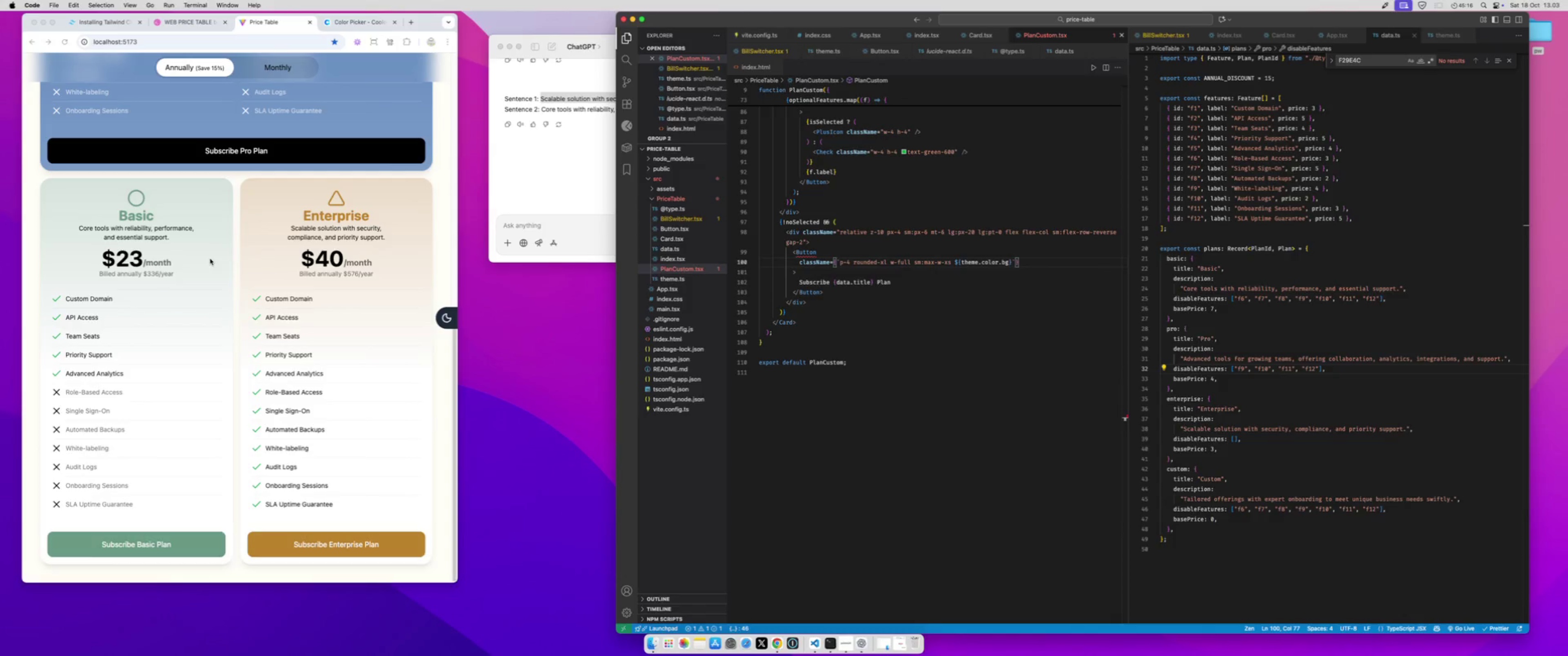 
scroll: coordinate [210, 259], scroll_direction: up, amount: 29.0
 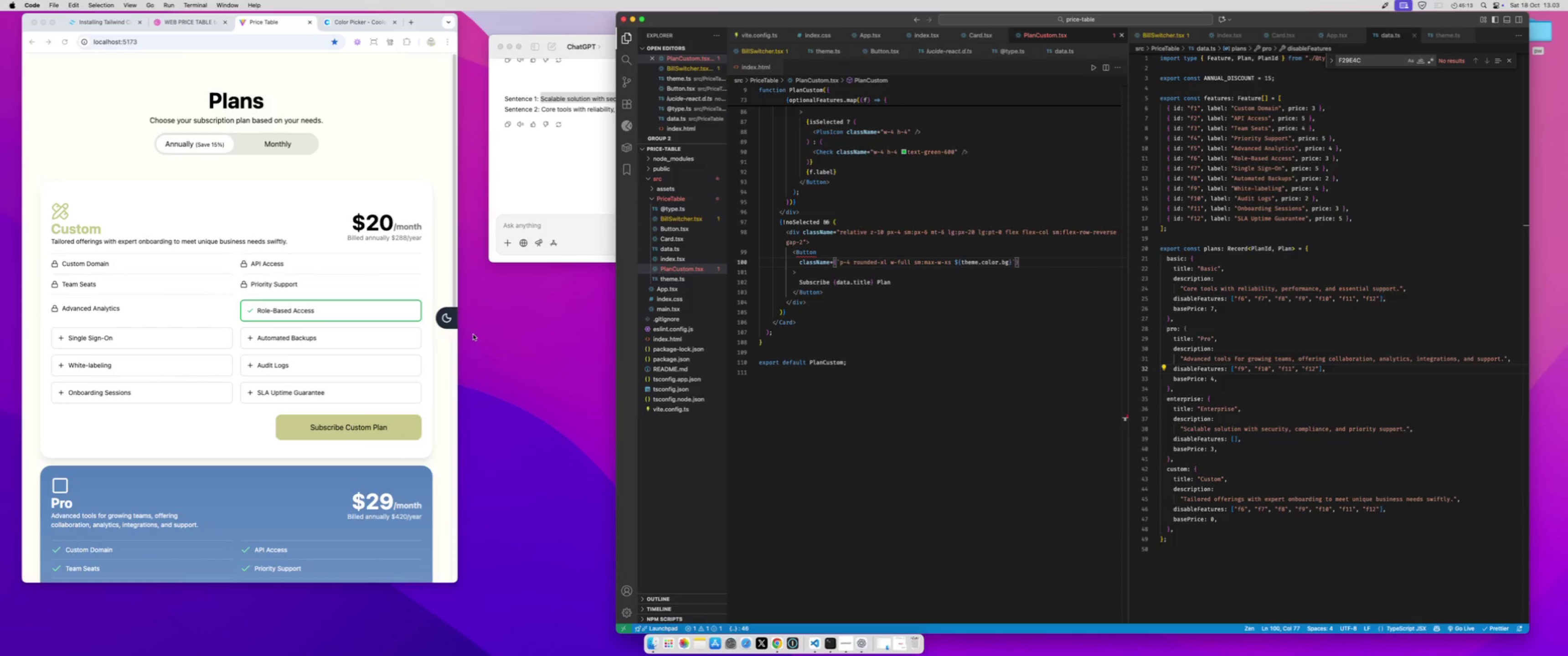 
left_click([451, 319])
 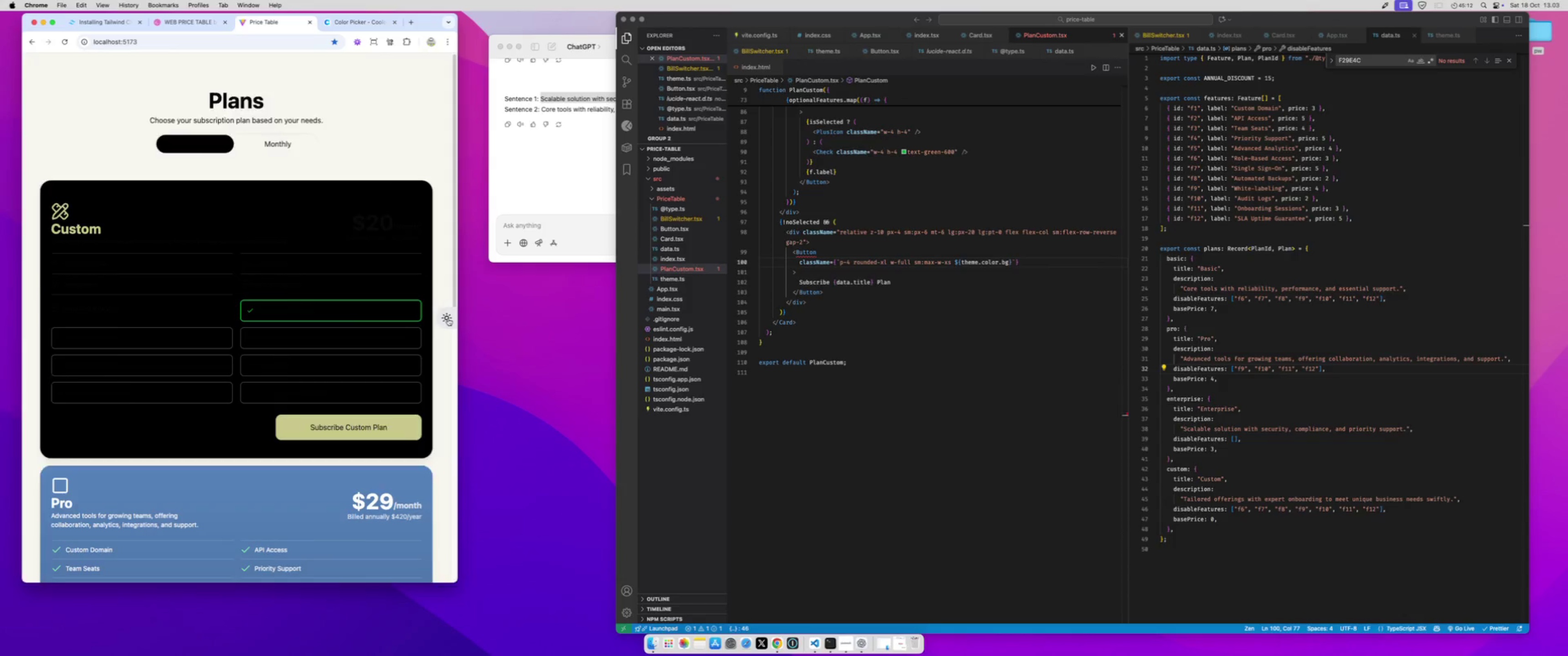 
left_click([448, 318])
 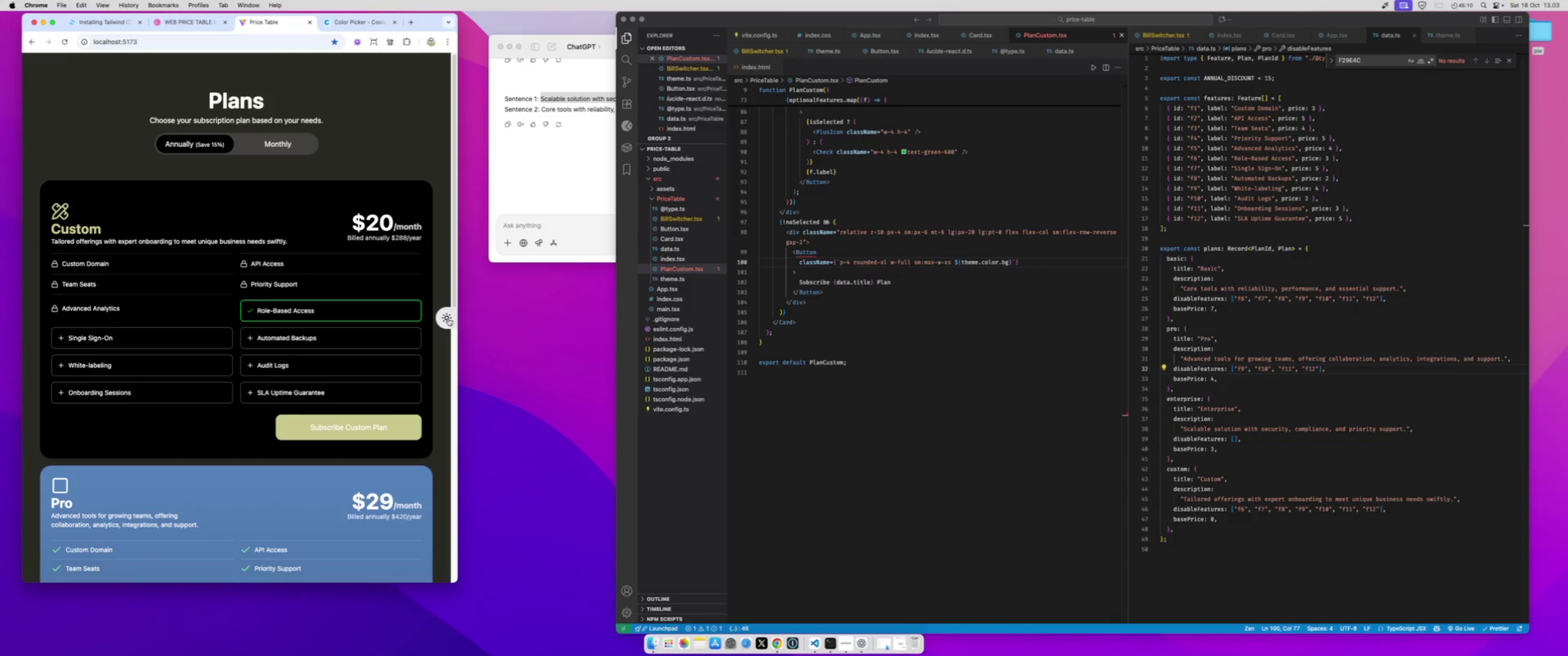 
left_click([449, 318])
 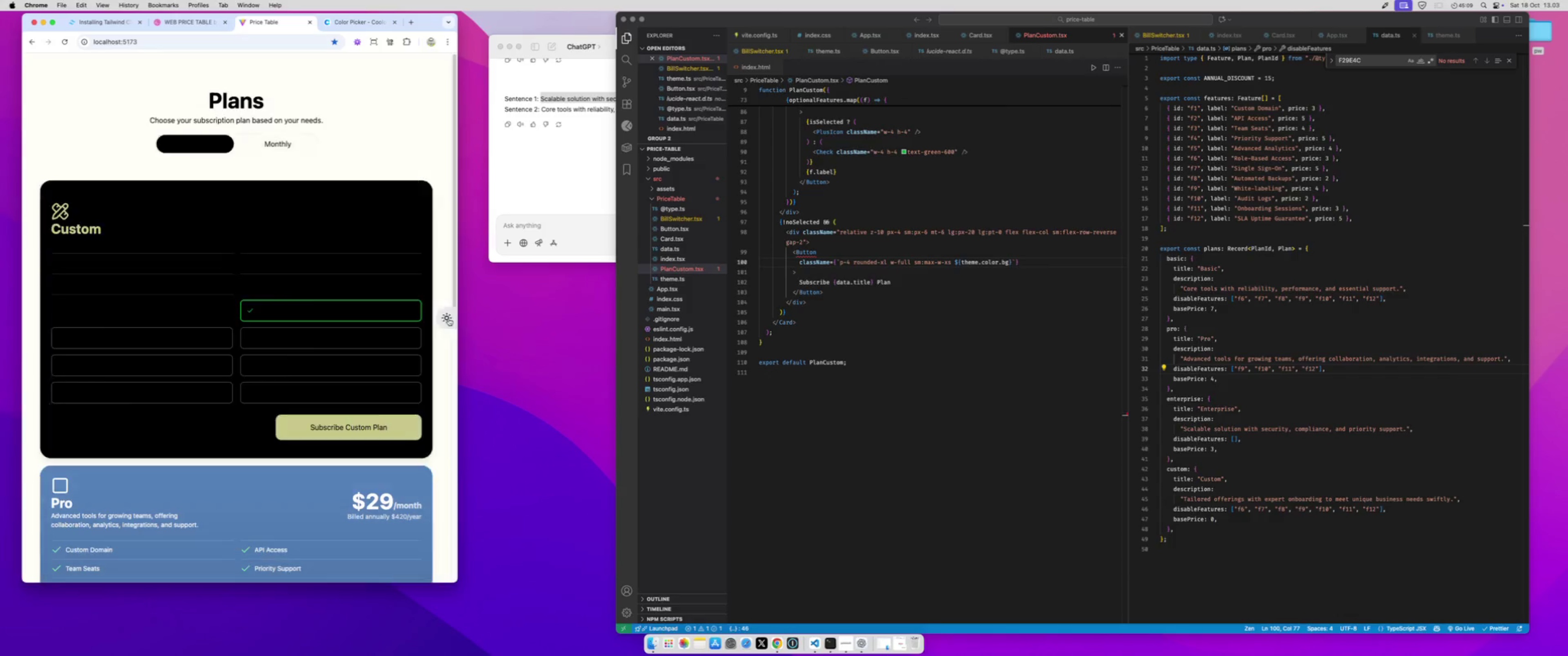 
left_click([449, 318])
 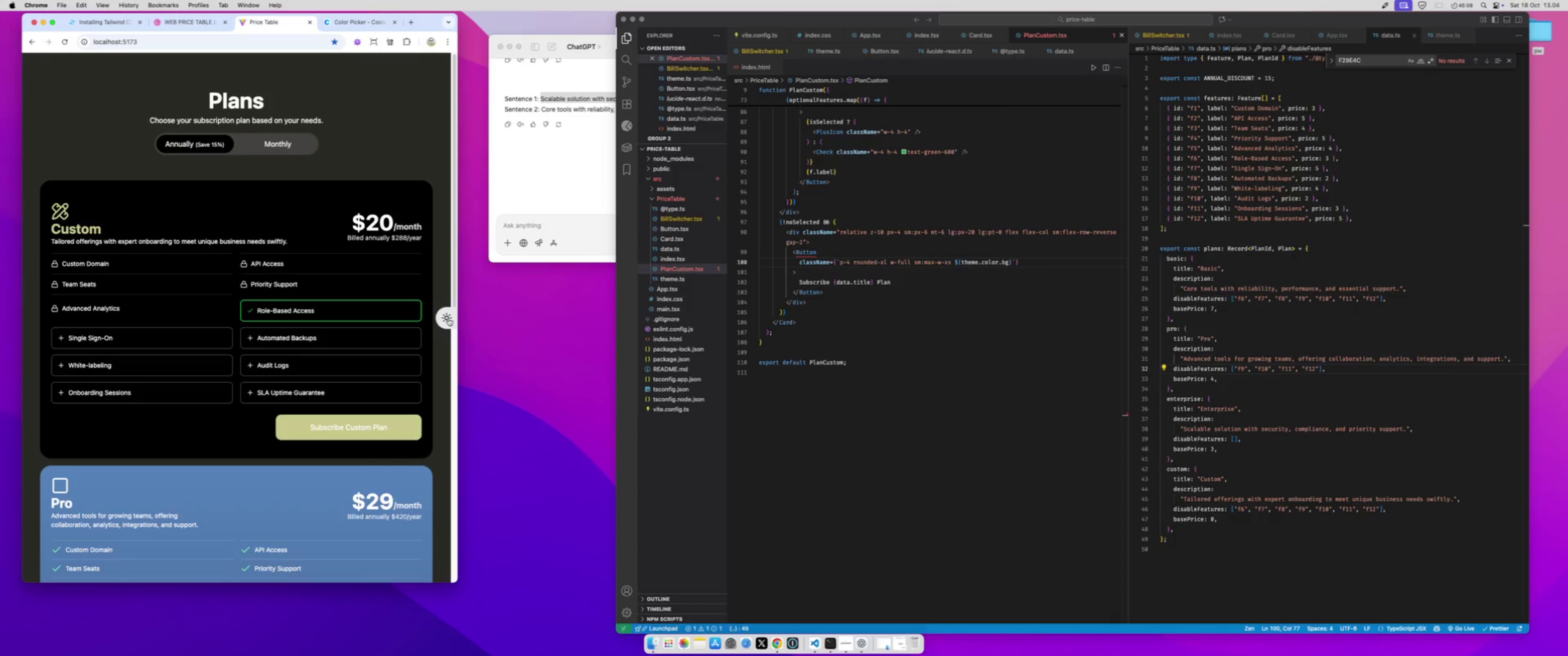 
left_click([449, 318])
 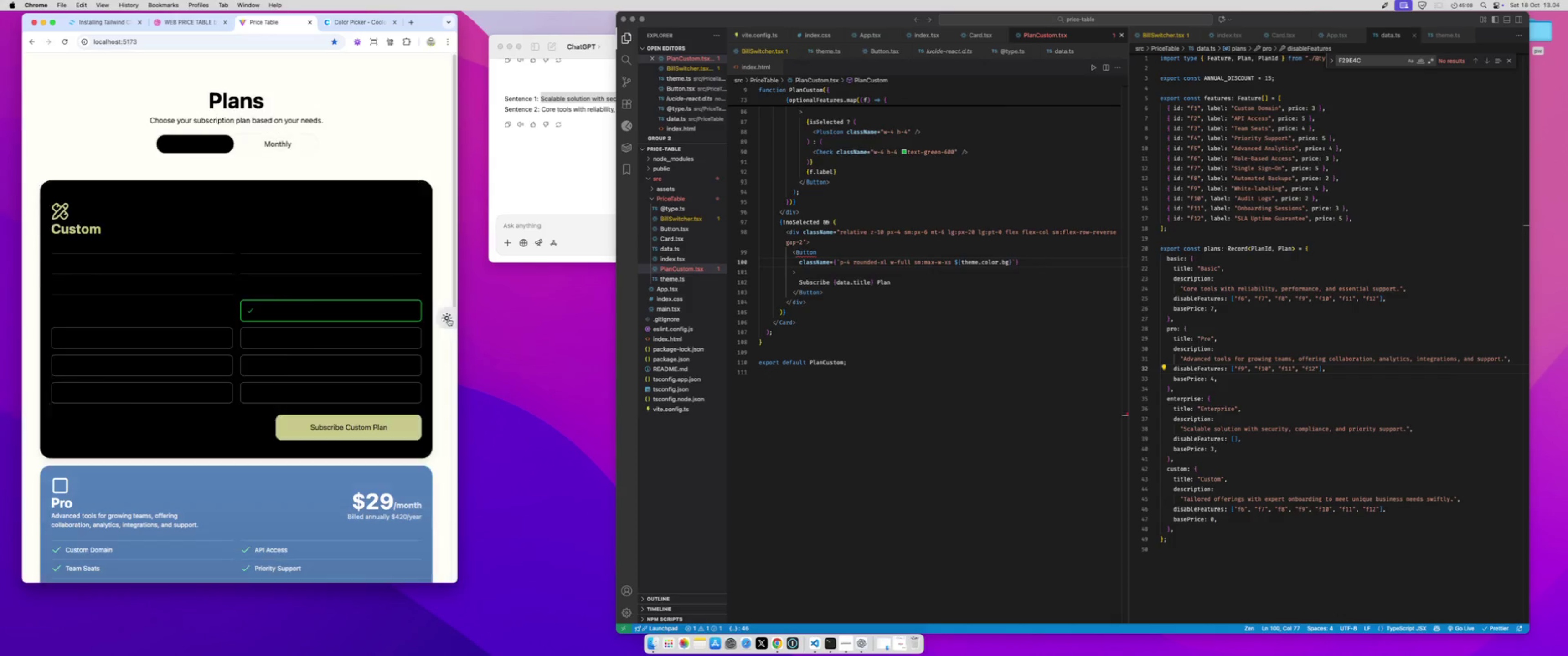 
left_click([449, 318])
 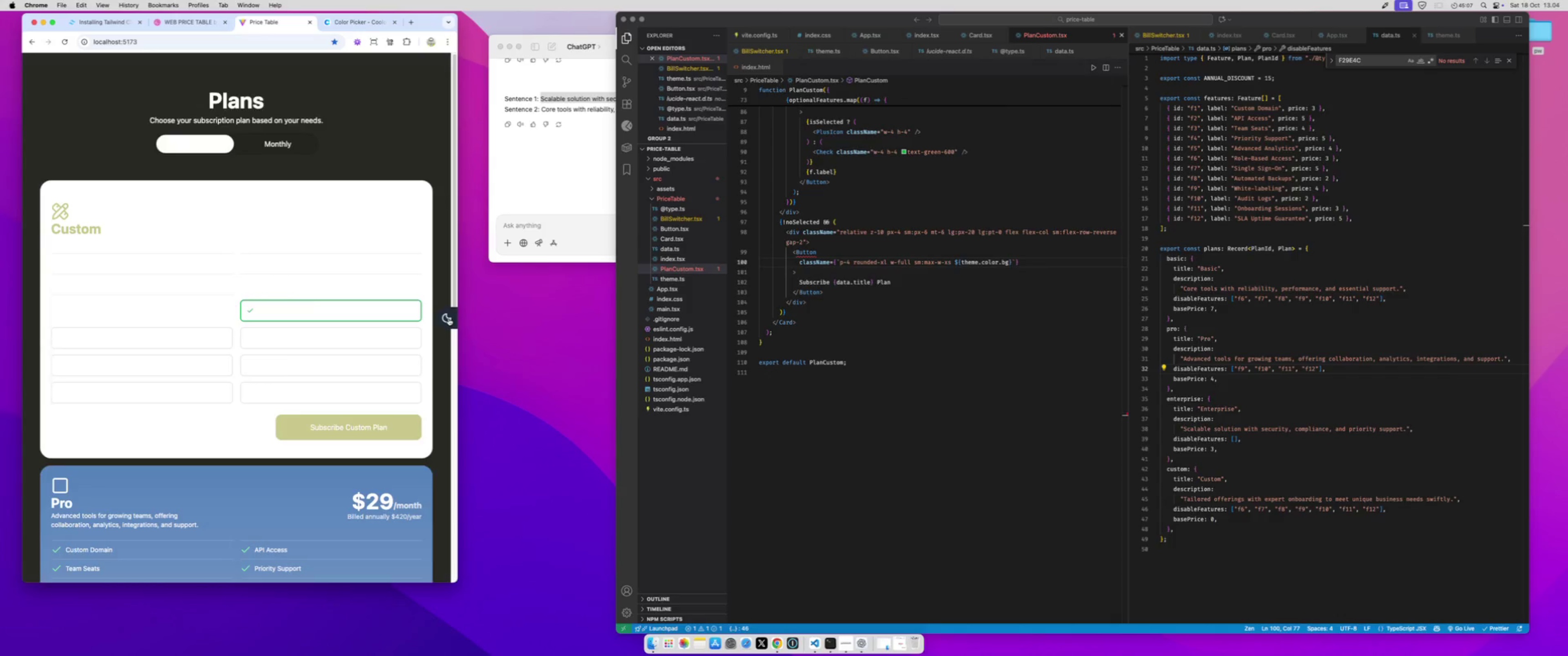 
left_click([449, 318])
 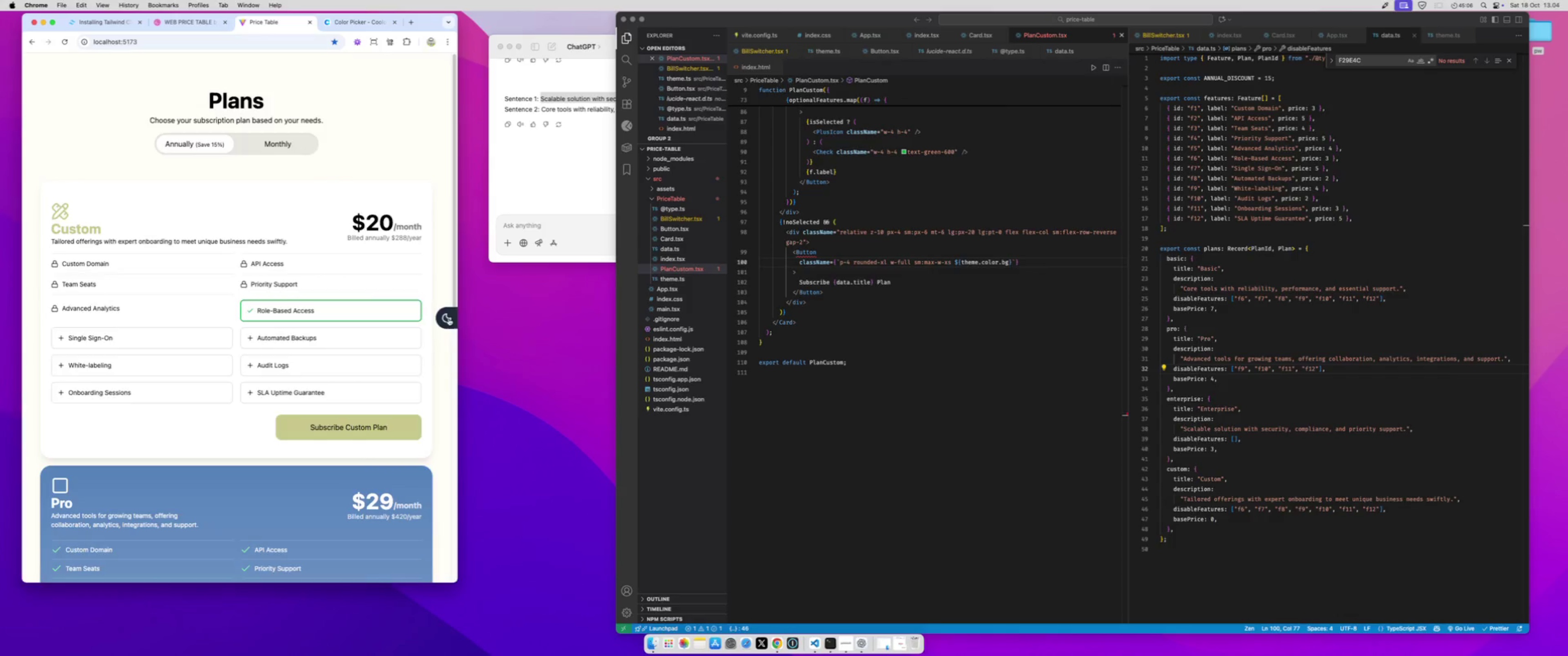 
left_click([449, 318])
 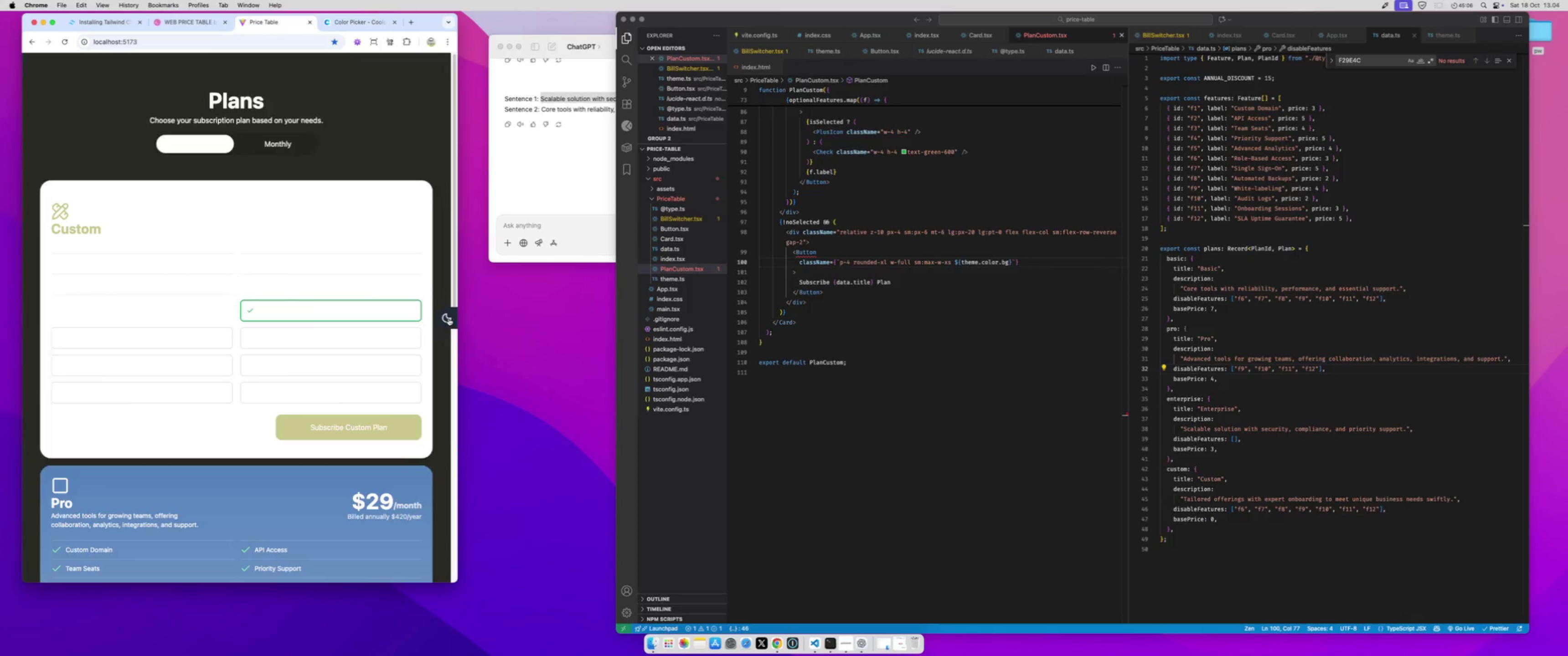 
left_click([449, 318])
 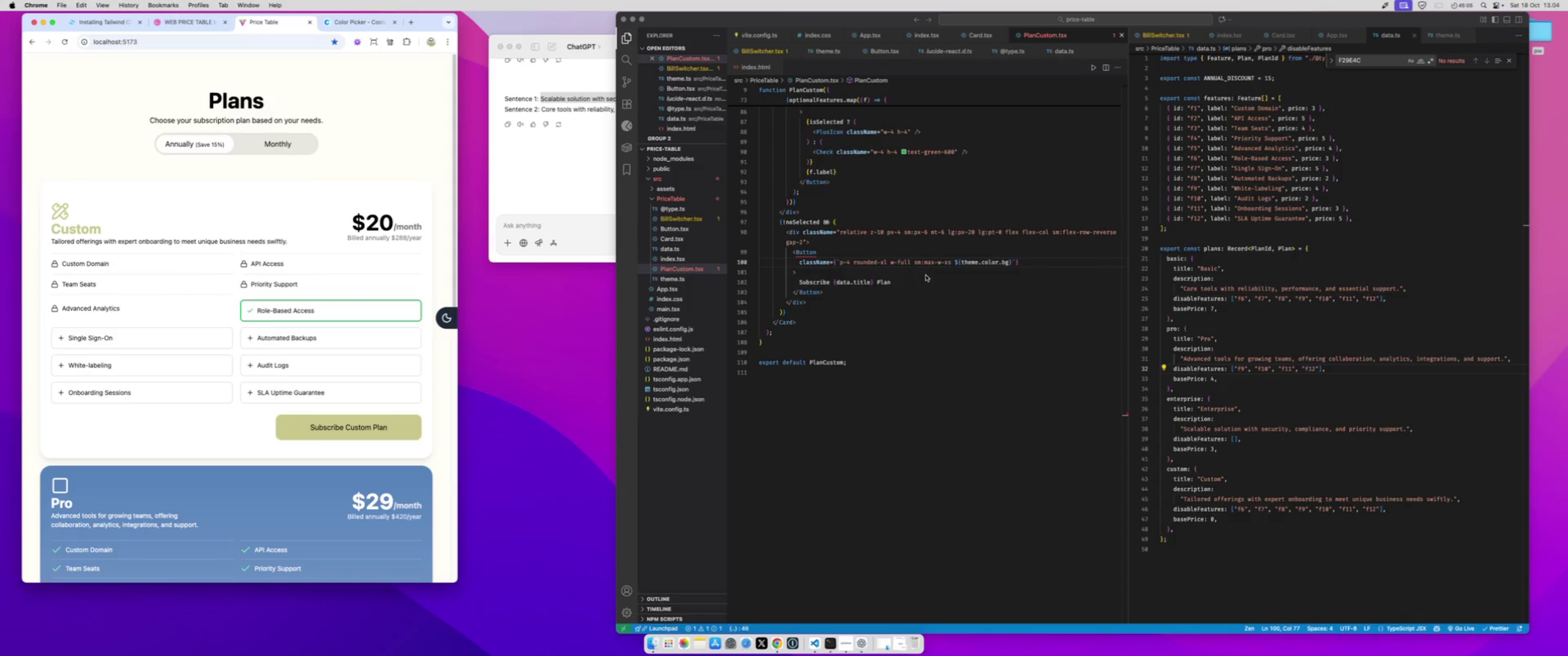 
left_click([954, 268])
 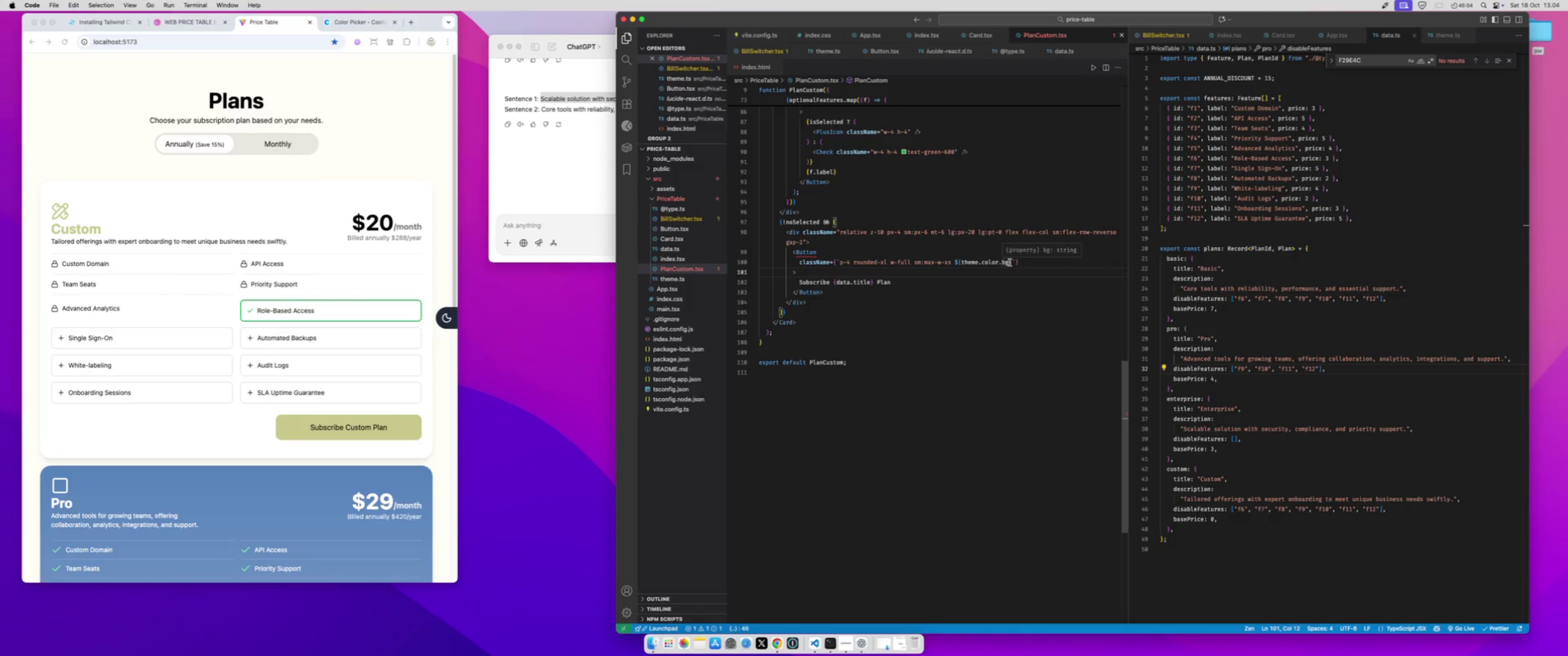 
left_click([1010, 262])
 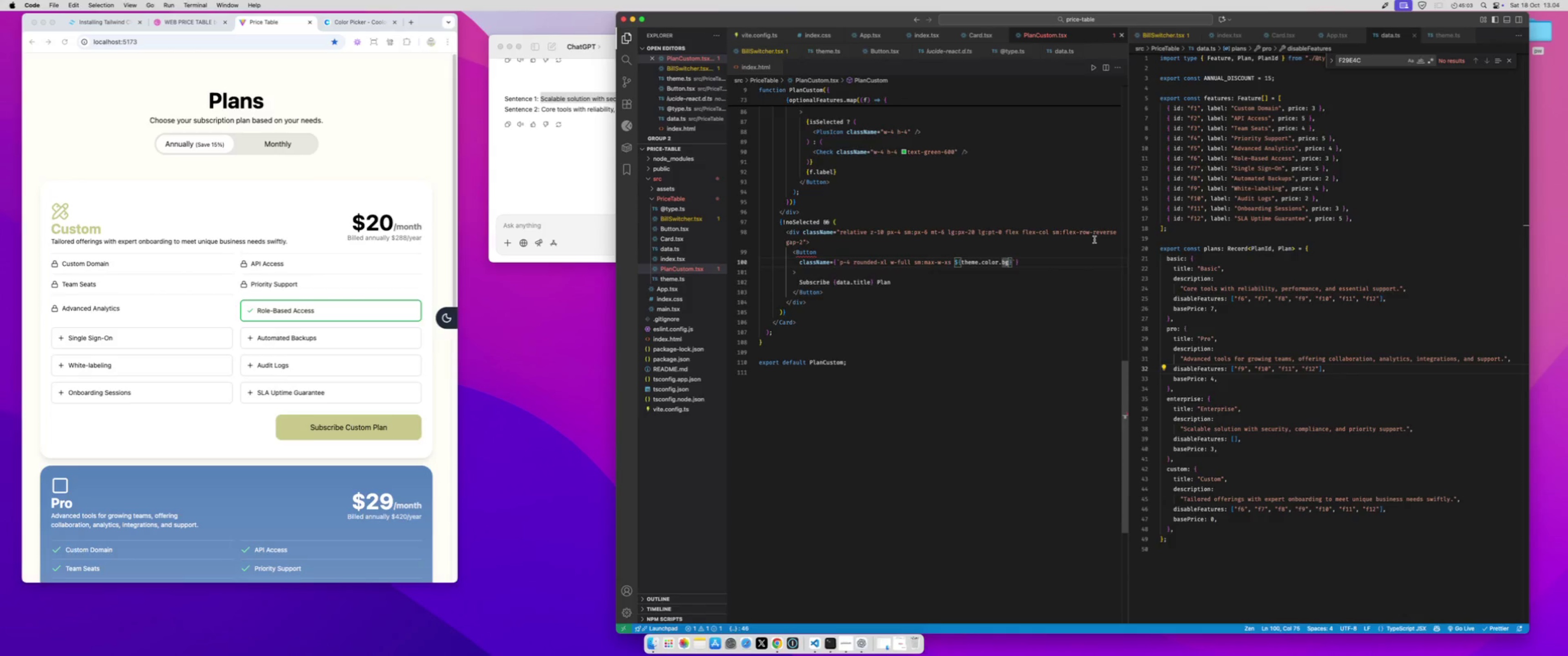 
key(ArrowRight)
 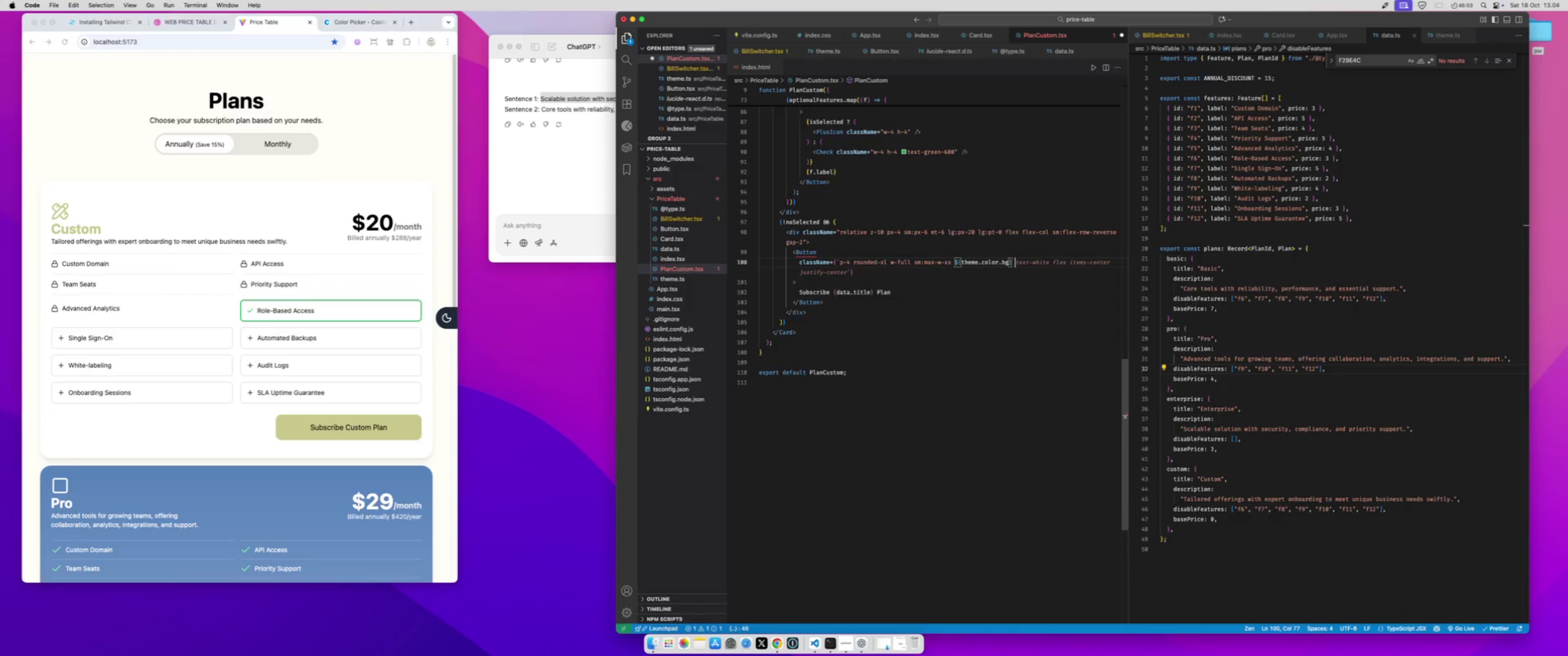 
type( text-black)
 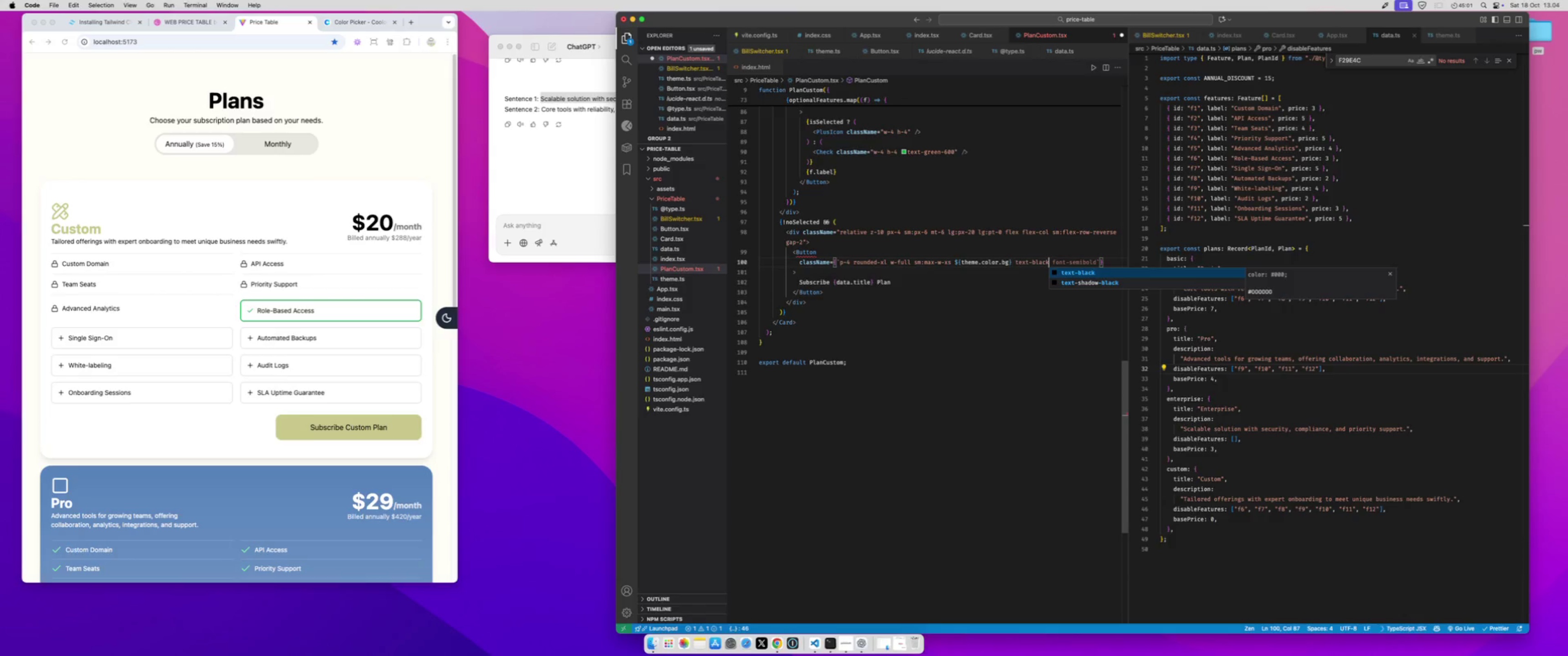 
key(Meta+CommandLeft)
 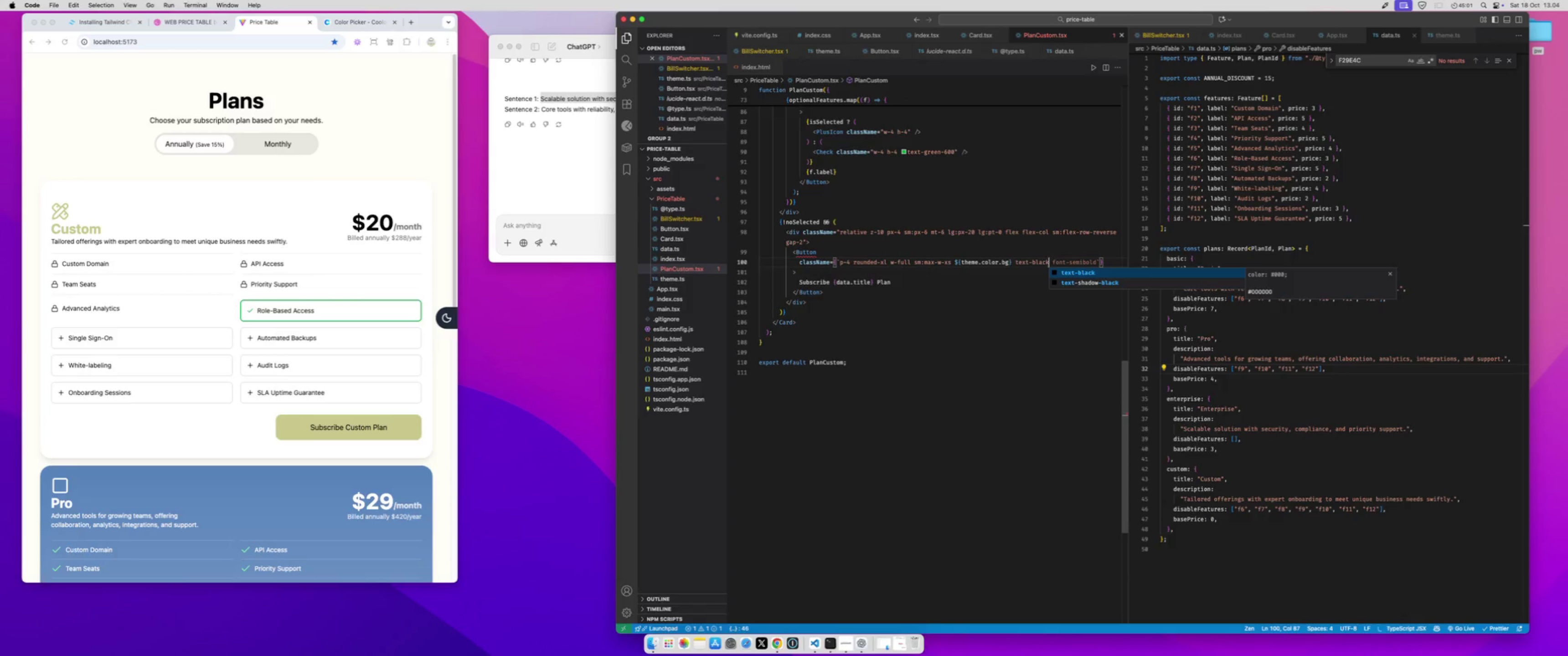 
key(Meta+S)
 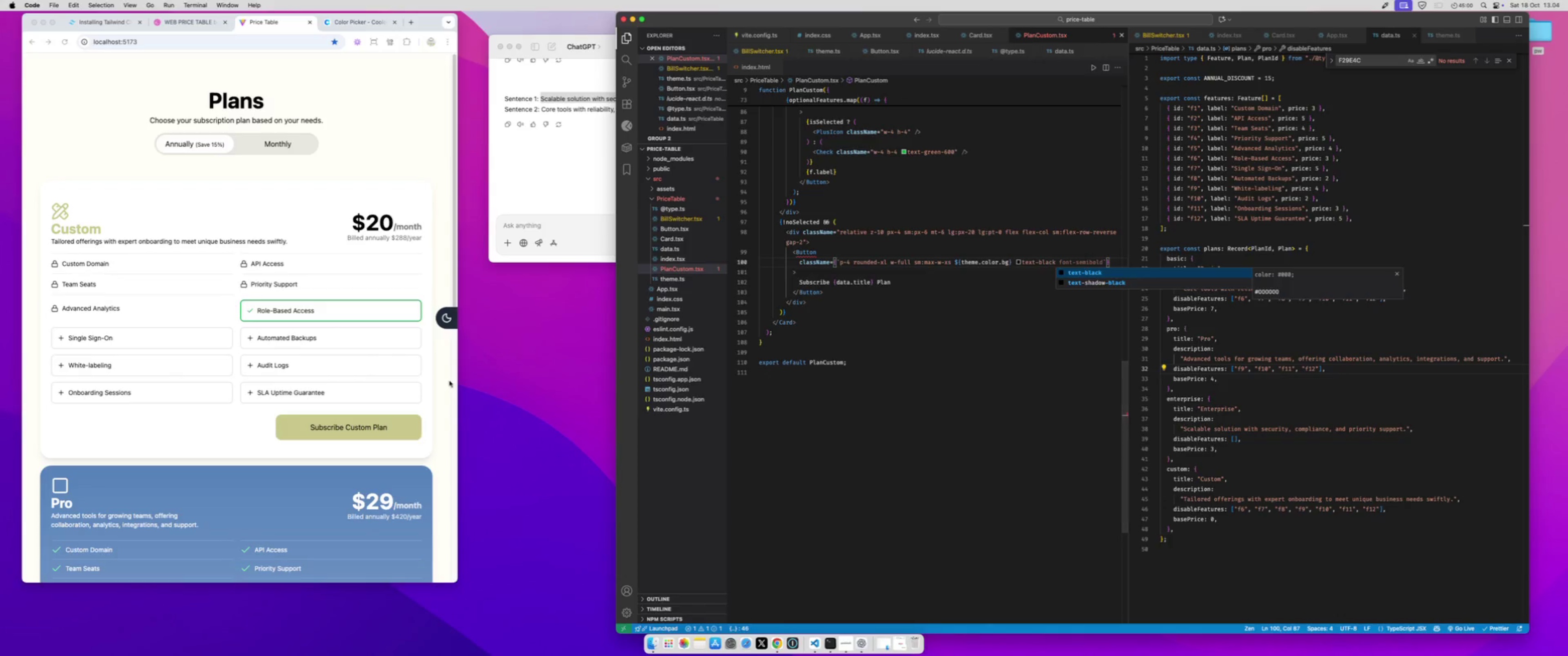 
left_click([427, 399])
 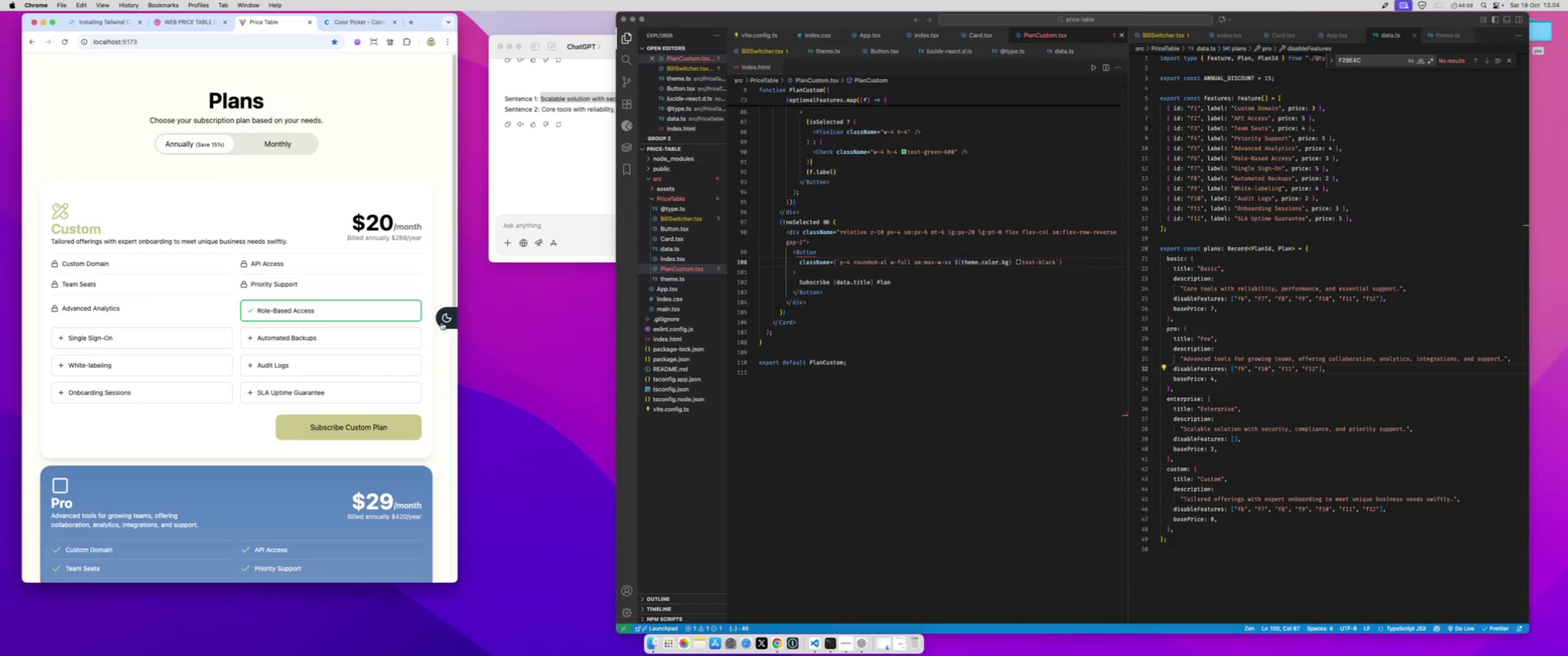 
left_click([441, 323])
 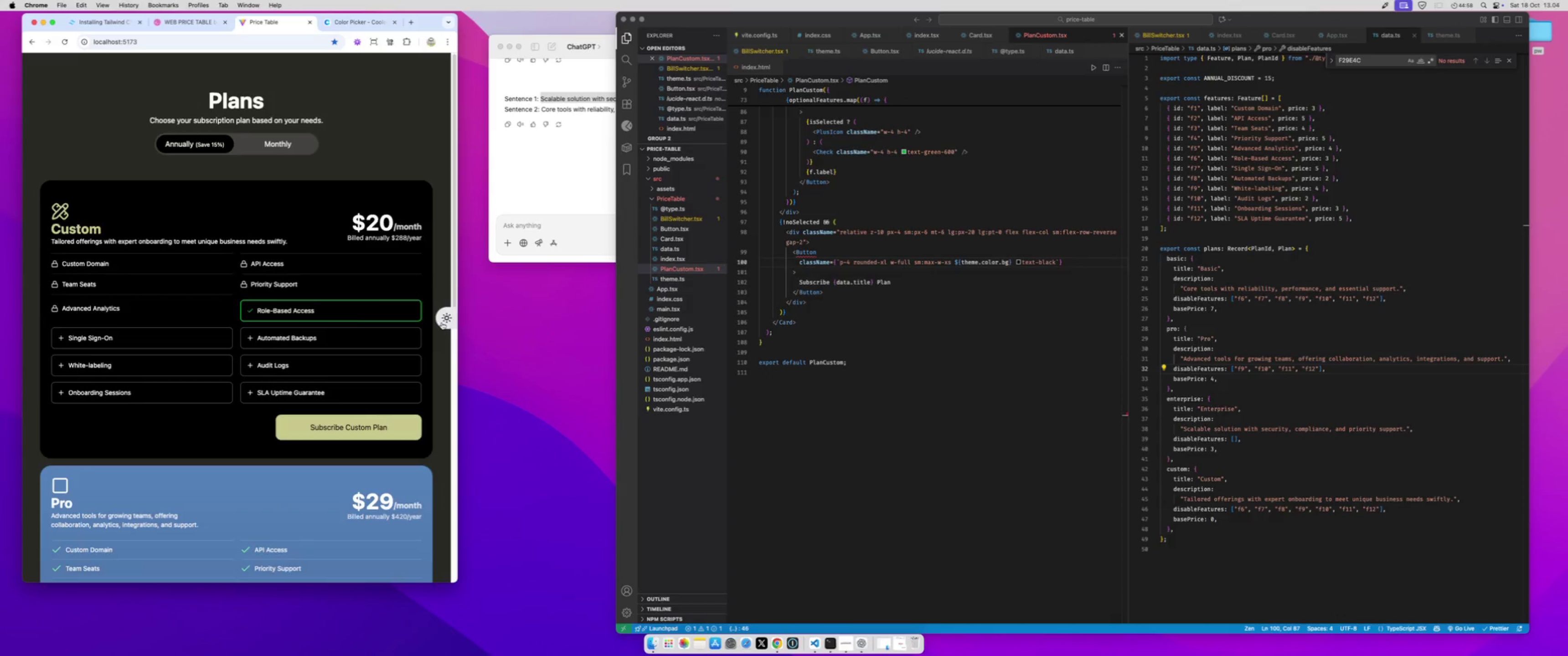 
left_click([441, 323])
 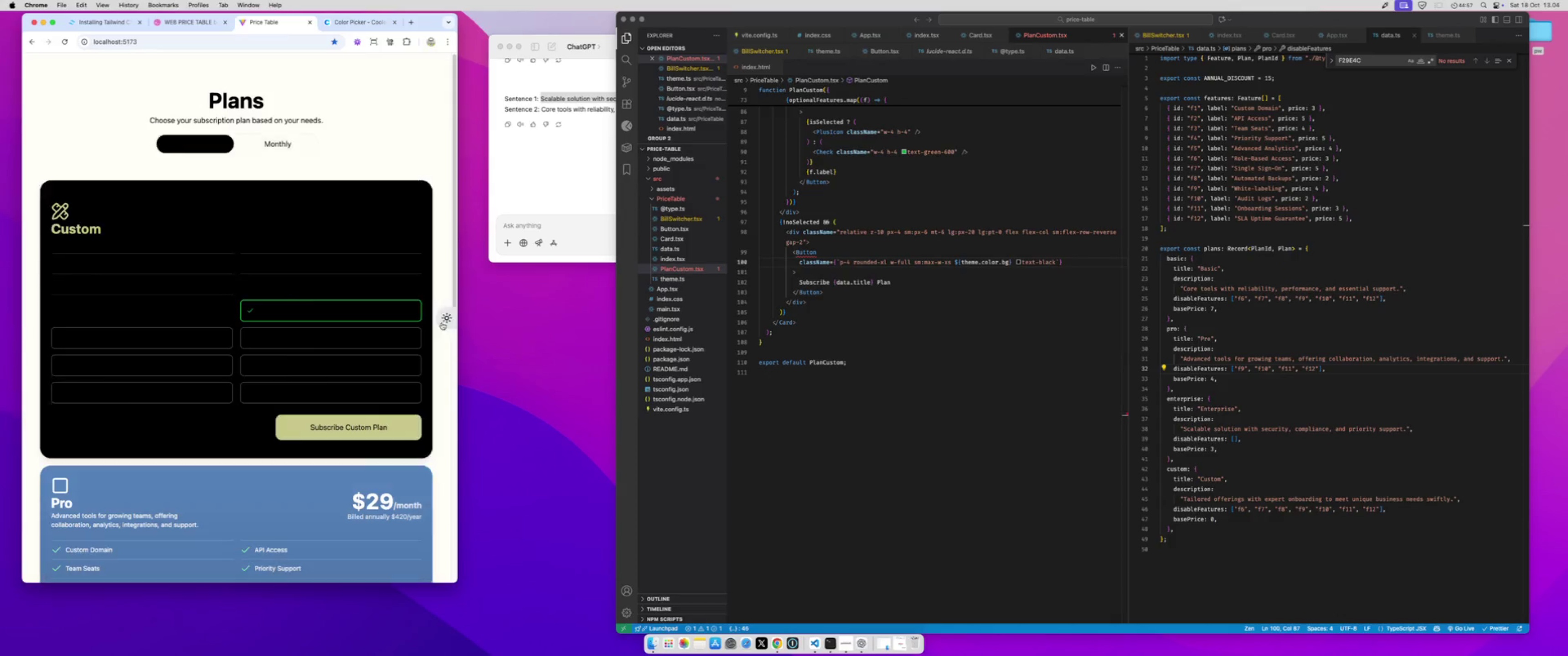 
left_click([441, 323])
 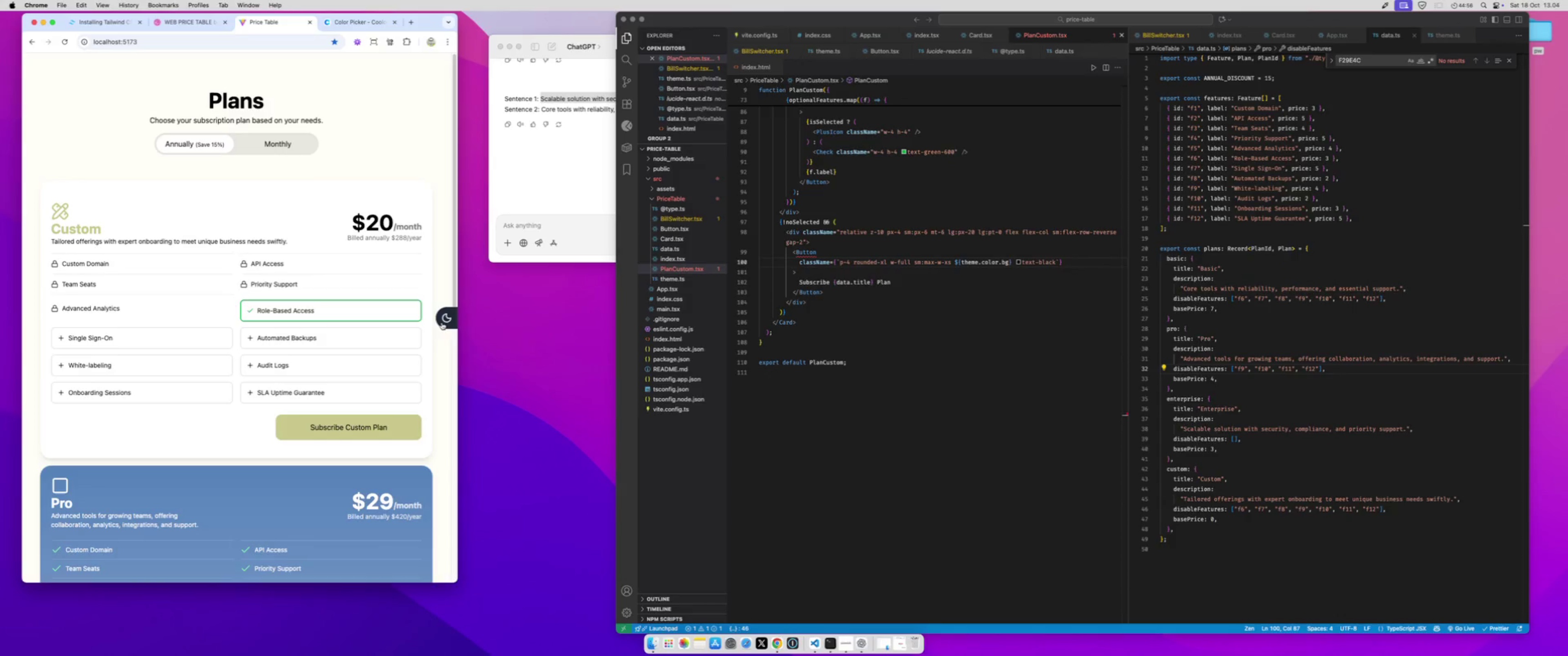 
double_click([441, 323])
 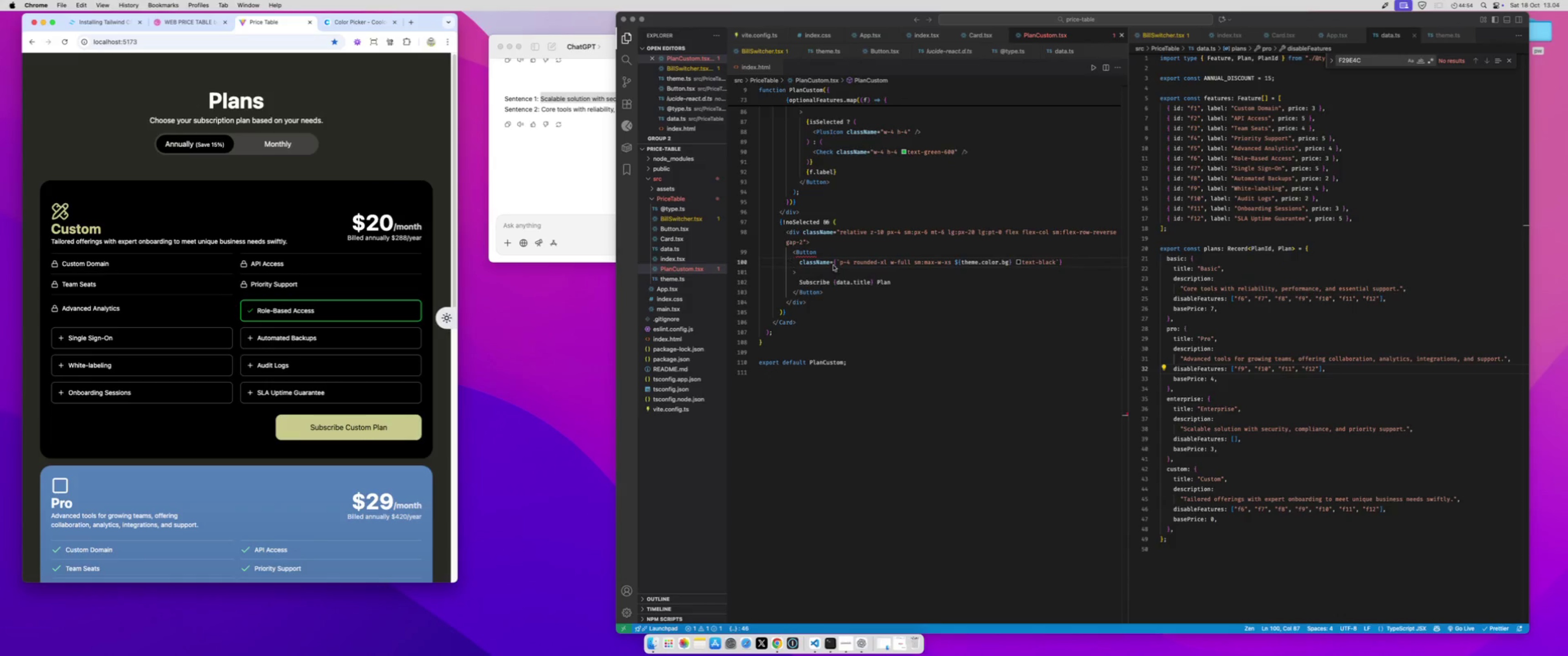 
scroll: coordinate [979, 257], scroll_direction: up, amount: 3.0
 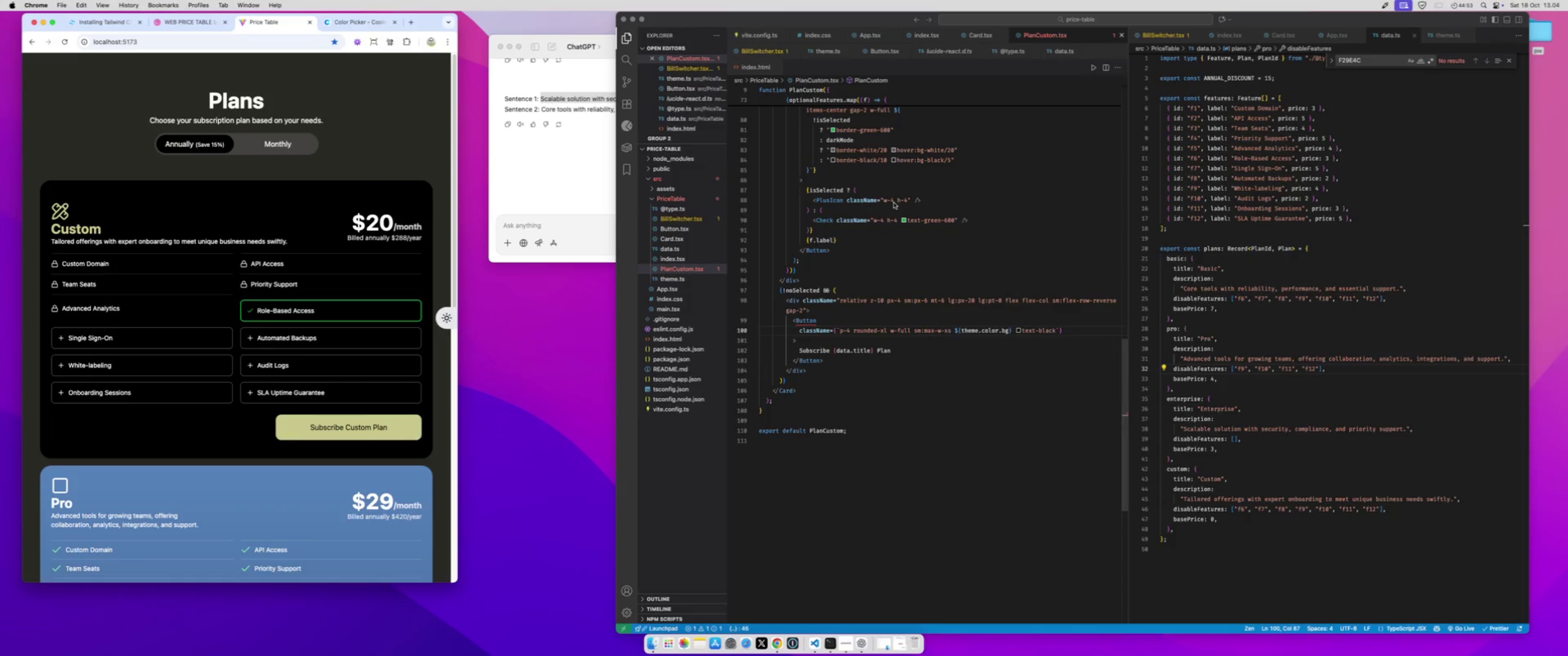 
left_click([894, 203])
 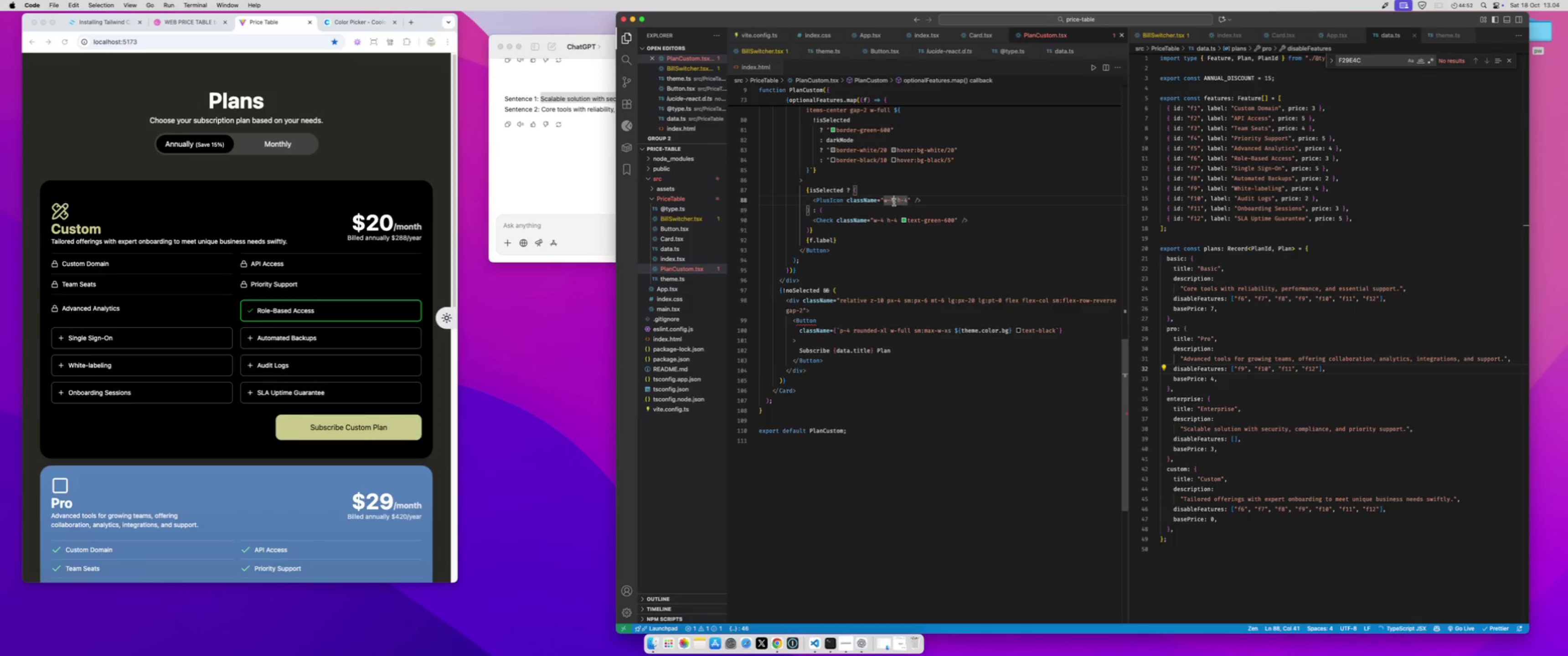 
left_click_drag(start_coordinate=[894, 202], to_coordinate=[888, 201])
 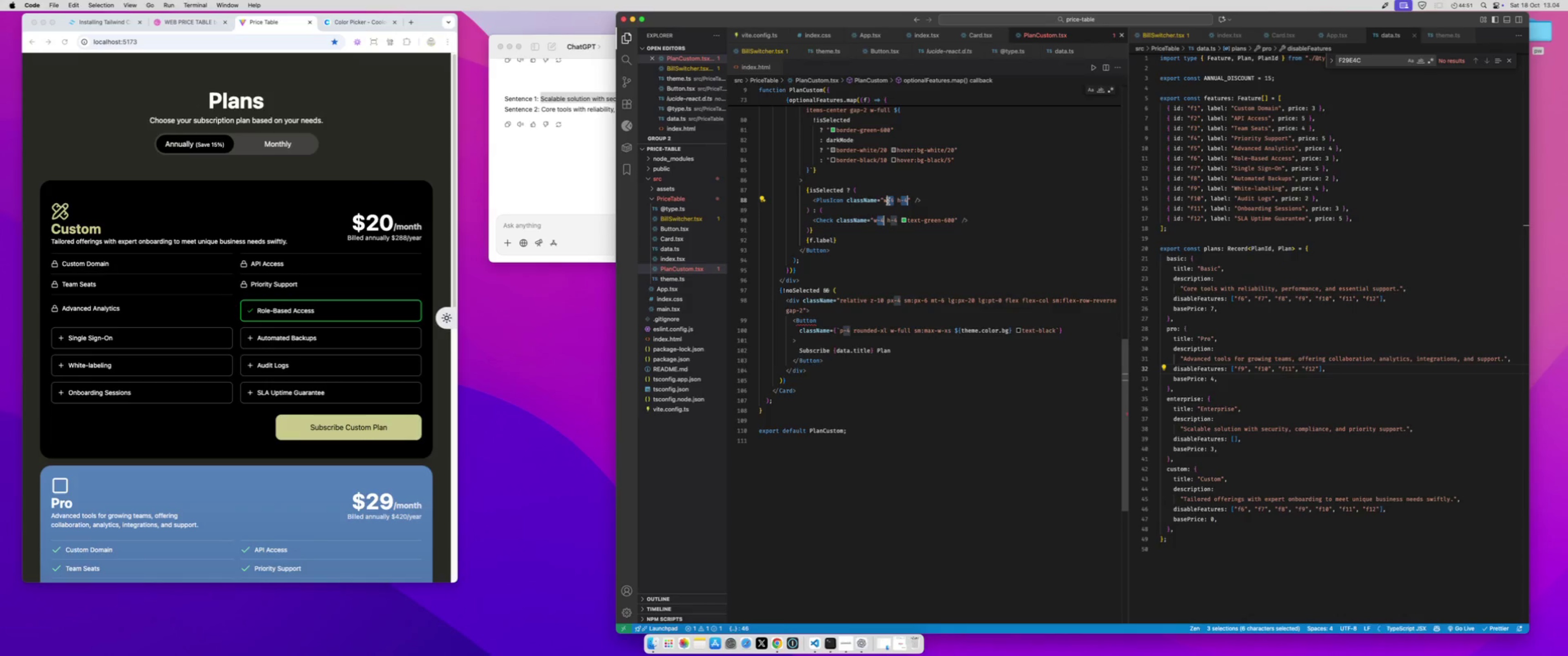 
key(Meta+D)
 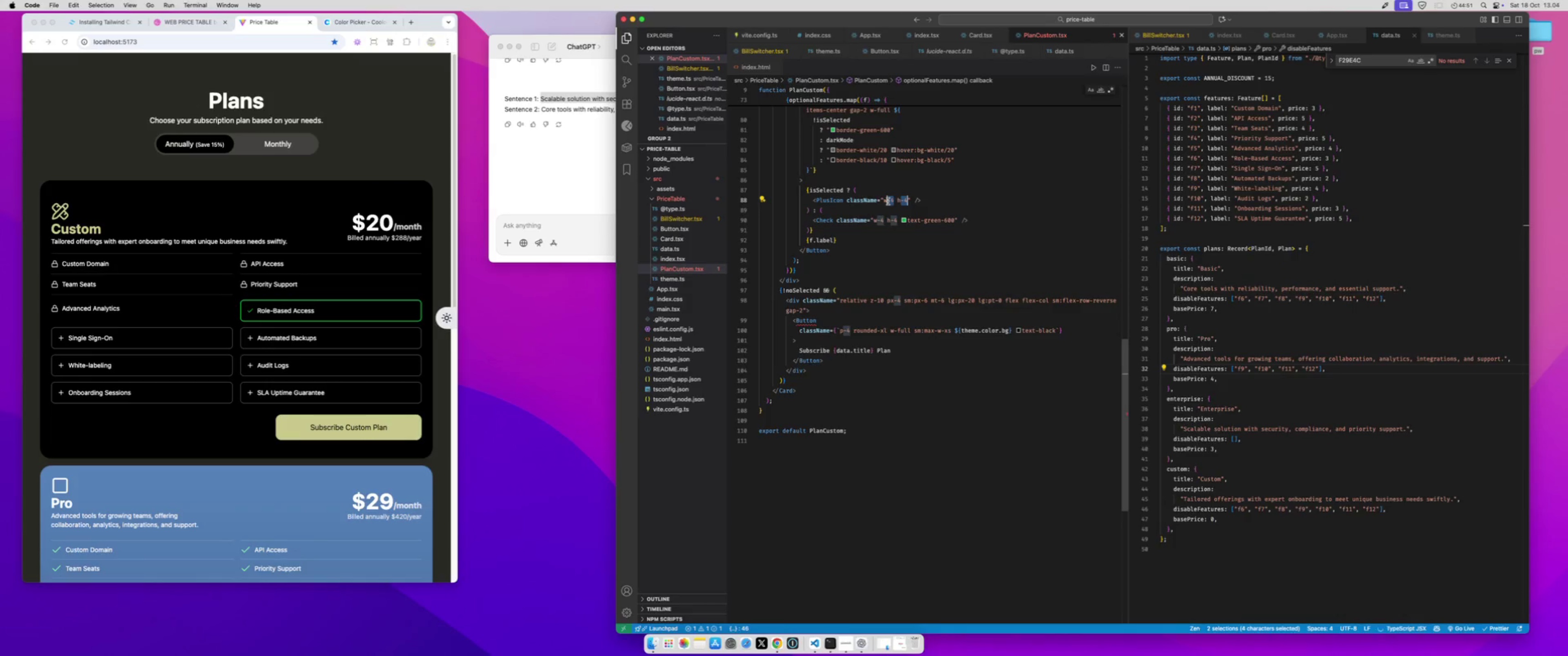 
key(Meta+D)
 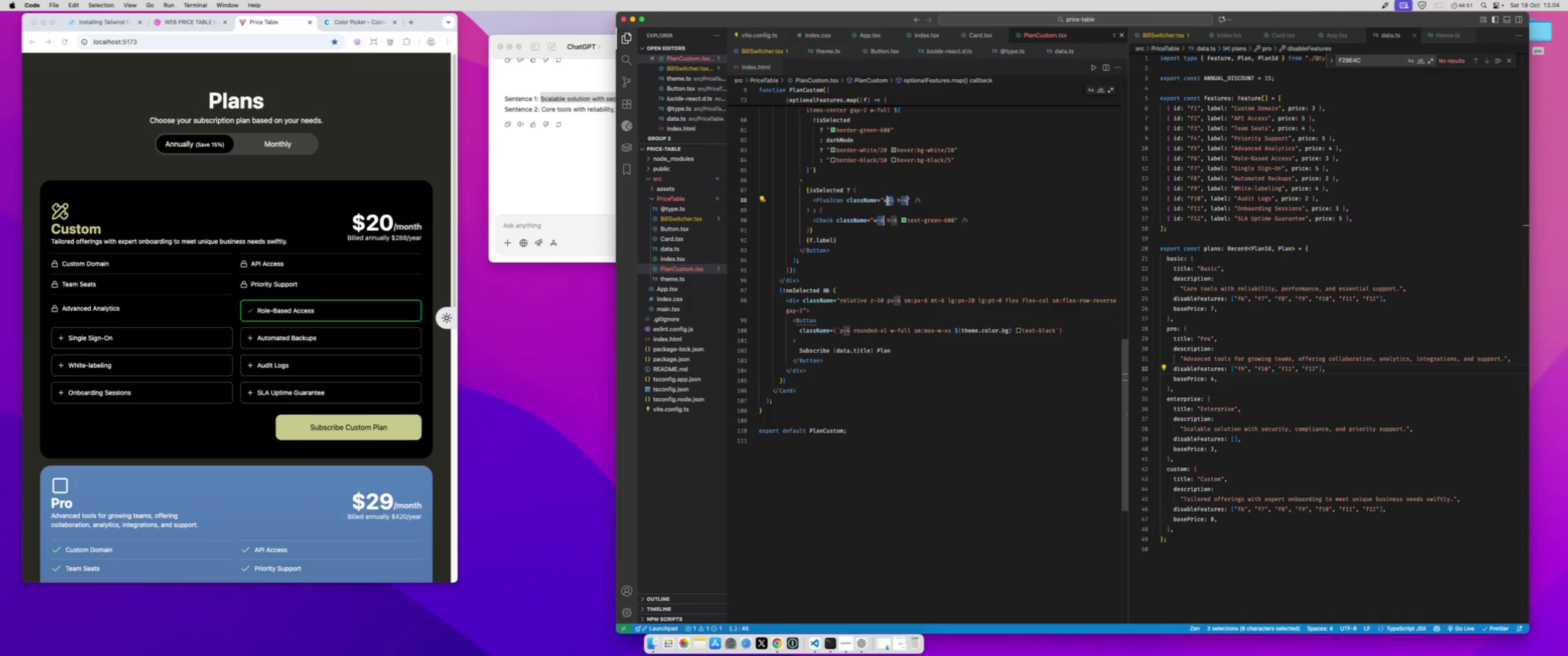 
key(Meta+D)
 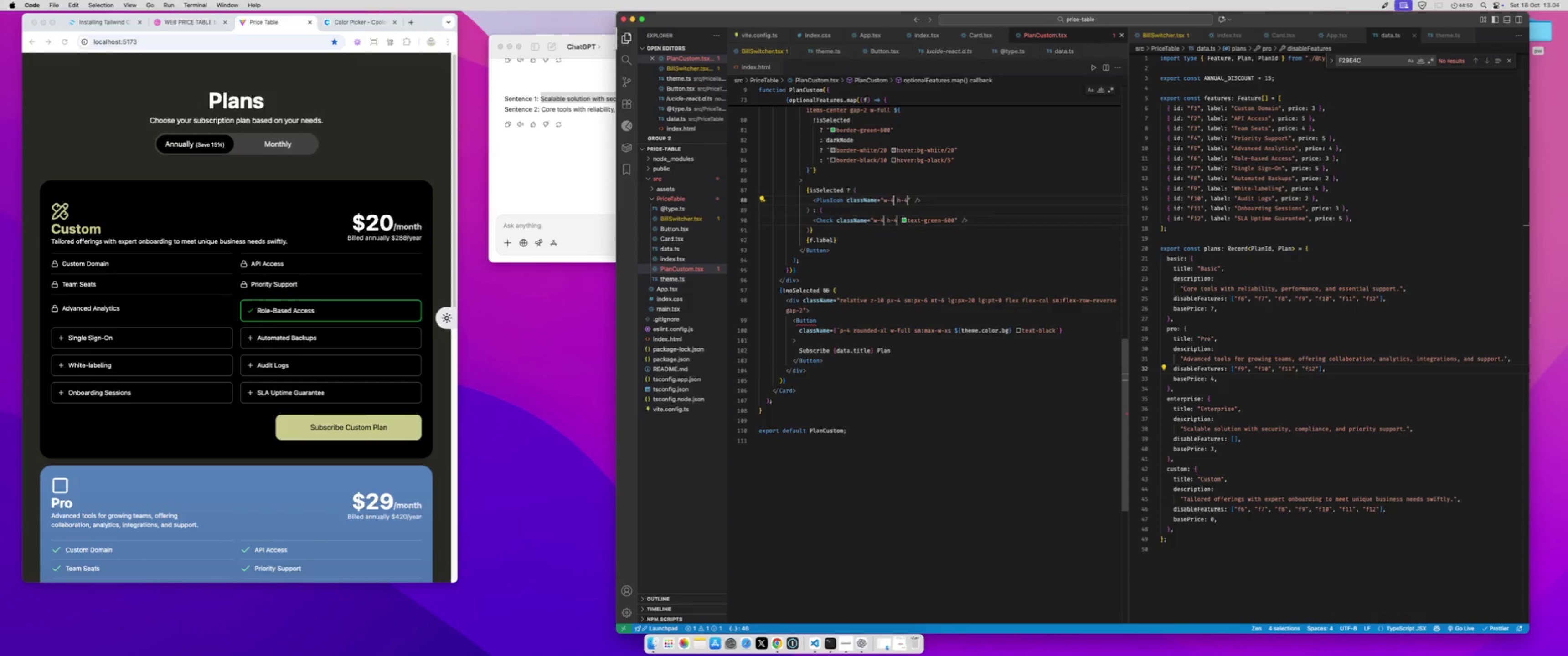 
key(ArrowRight)
 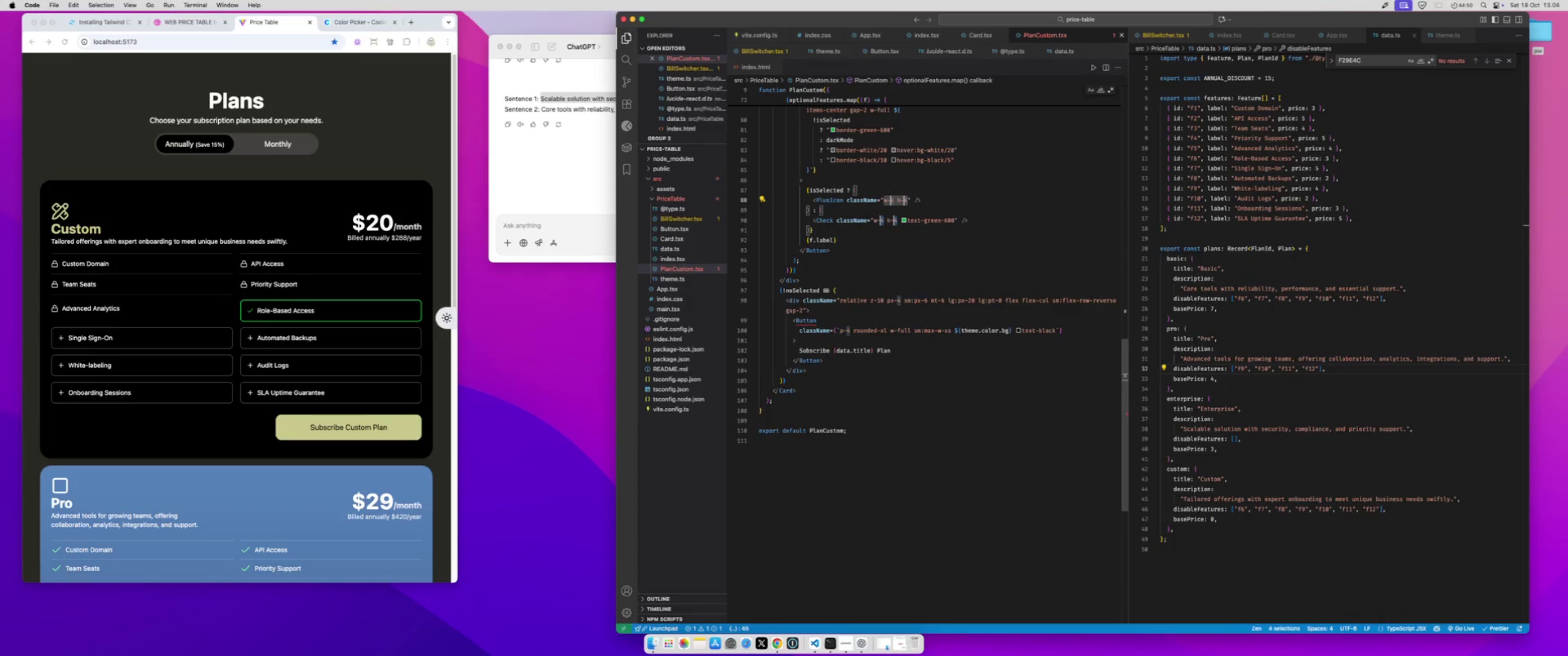 
key(Shift+ArrowLeft)
 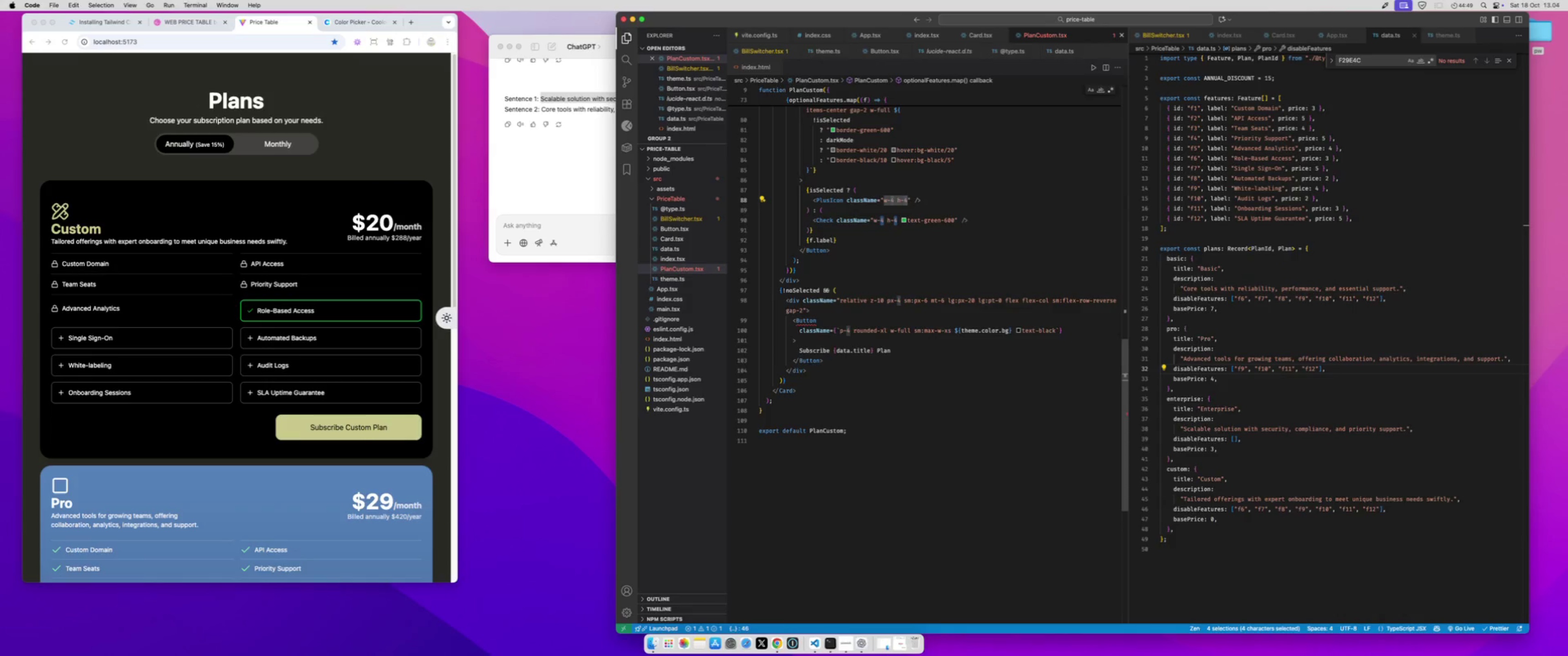 
key(6)
 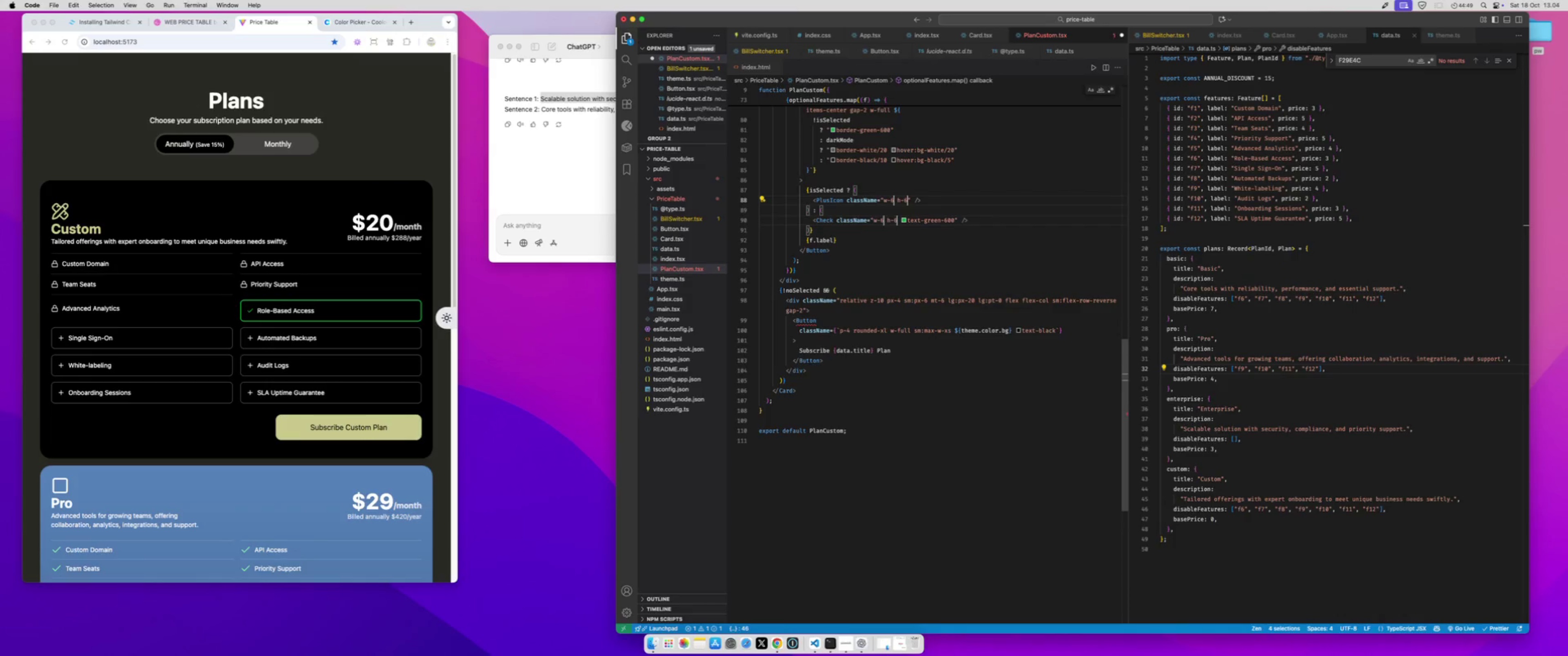 
key(Meta+S)
 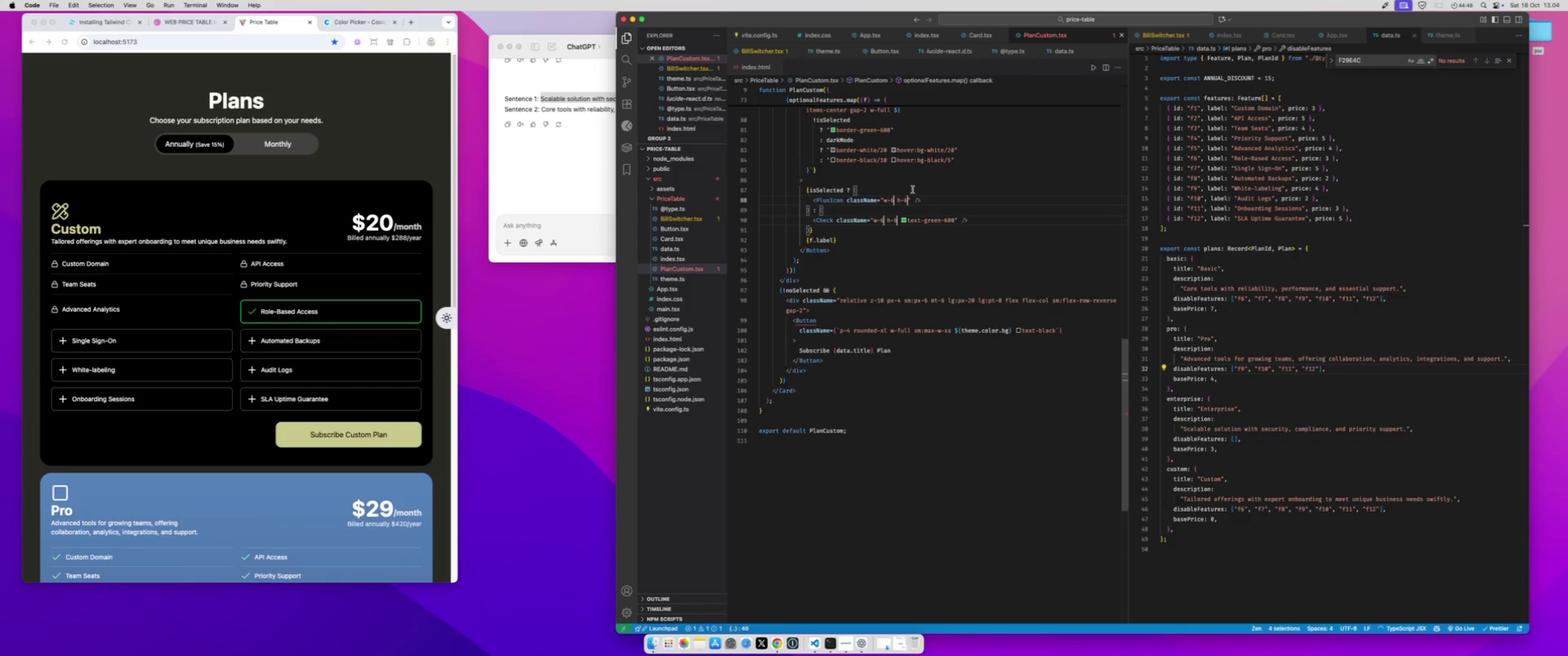 
scroll: coordinate [882, 200], scroll_direction: up, amount: 8.0
 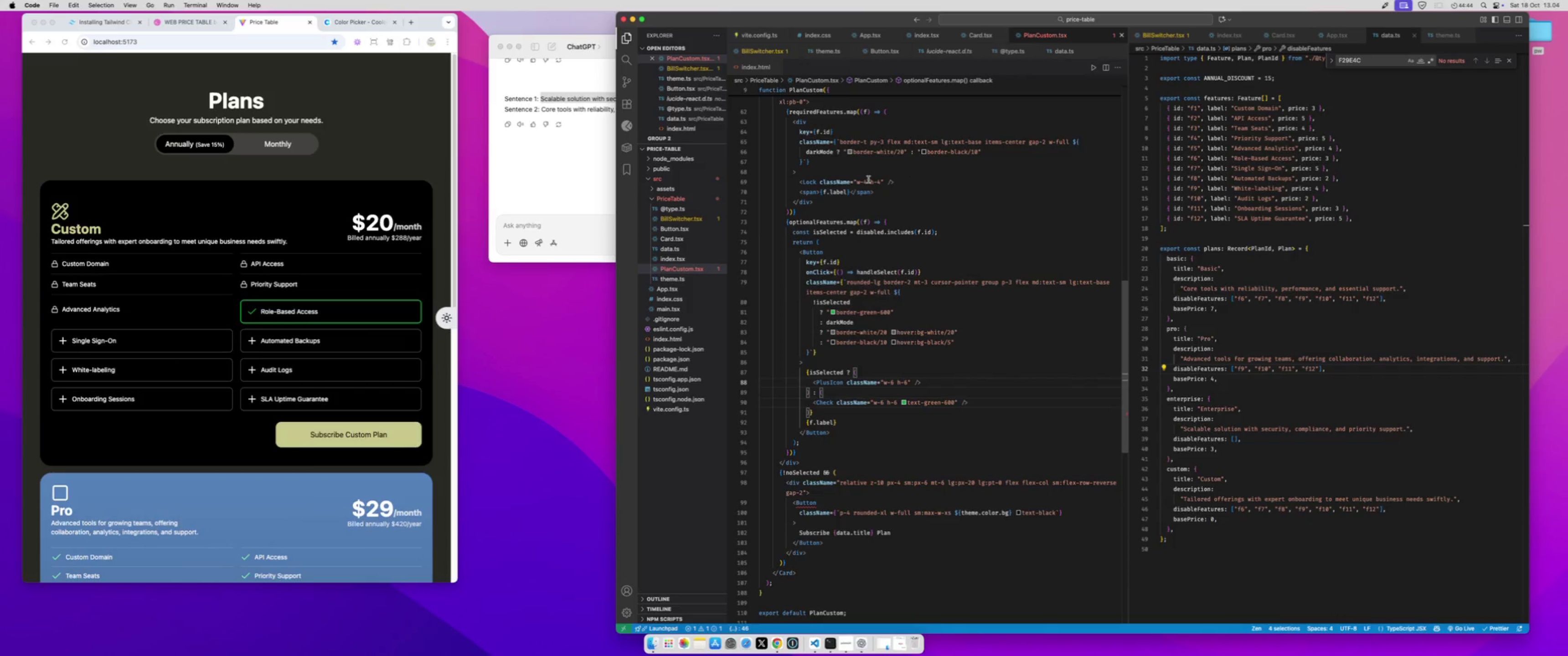 
left_click_drag(start_coordinate=[868, 180], to_coordinate=[860, 180])
 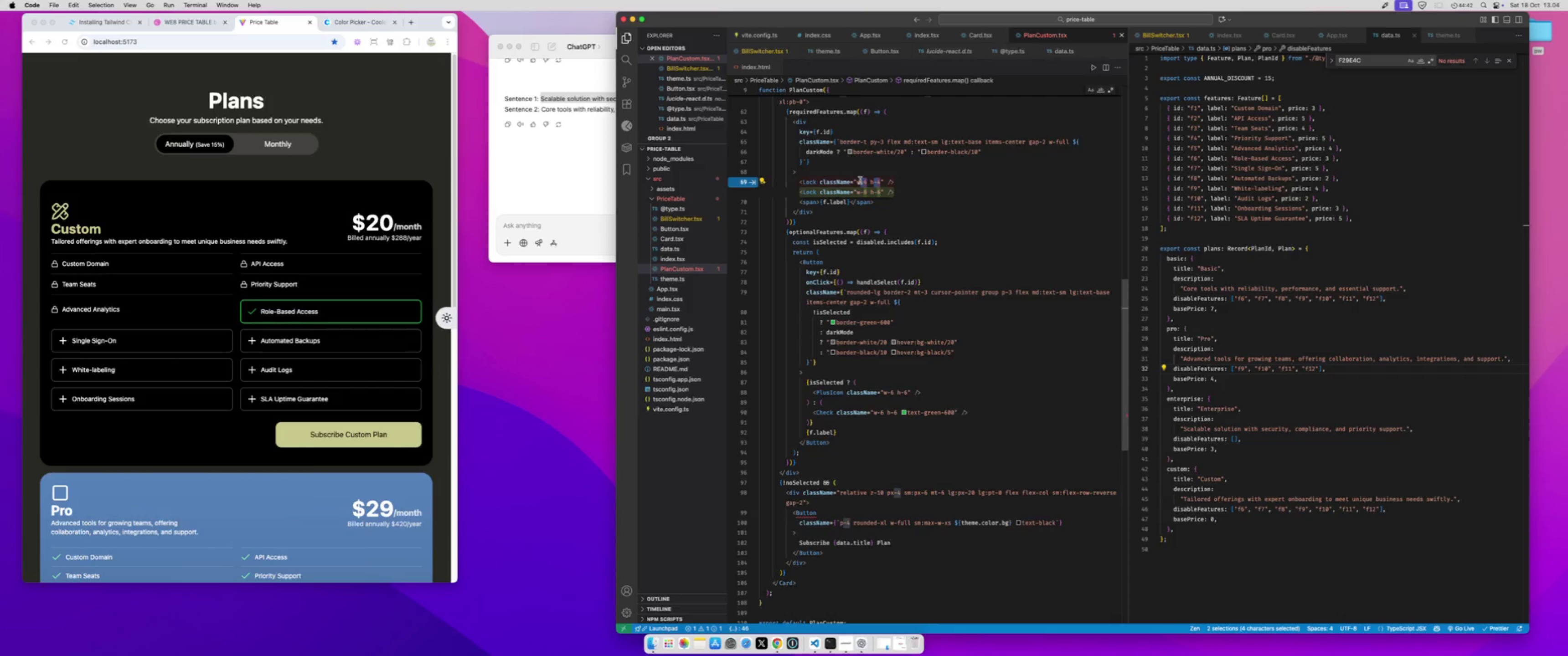 
key(Meta+CommandLeft)
 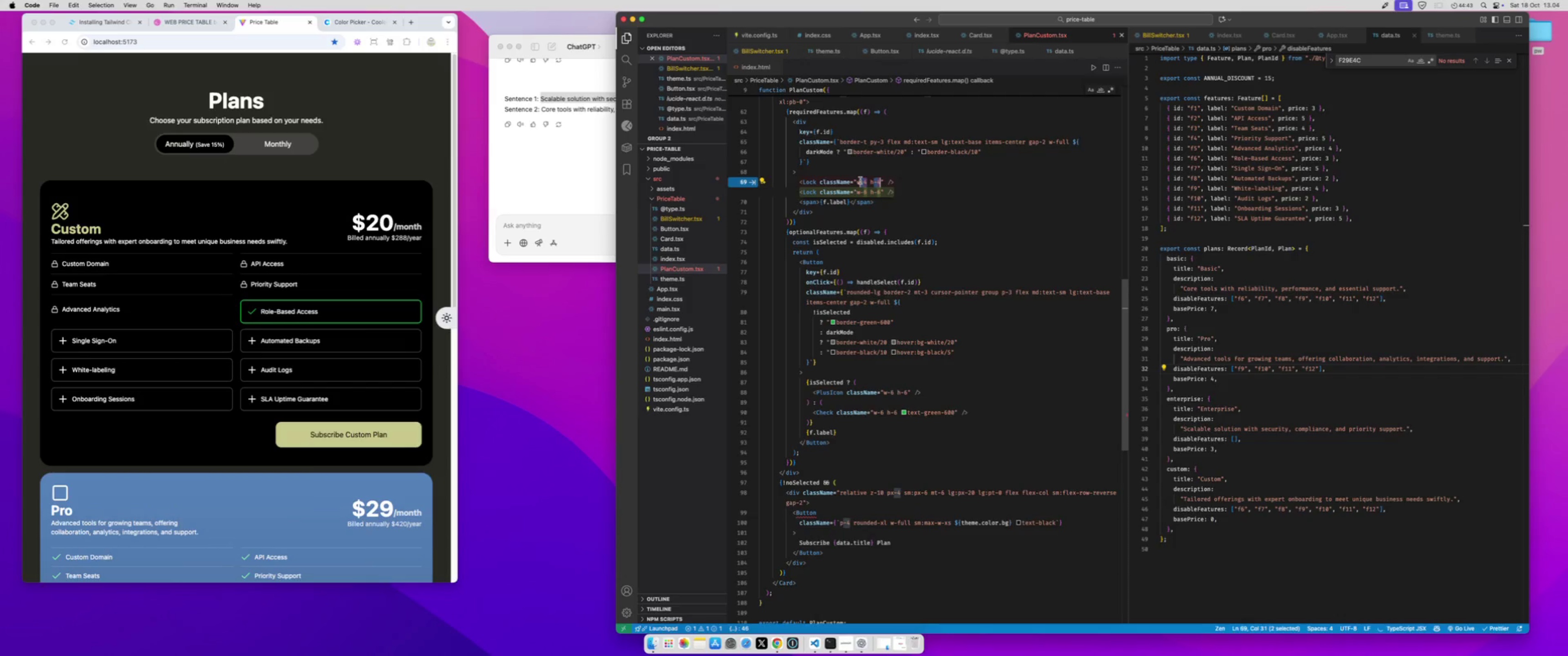 
key(Meta+D)
 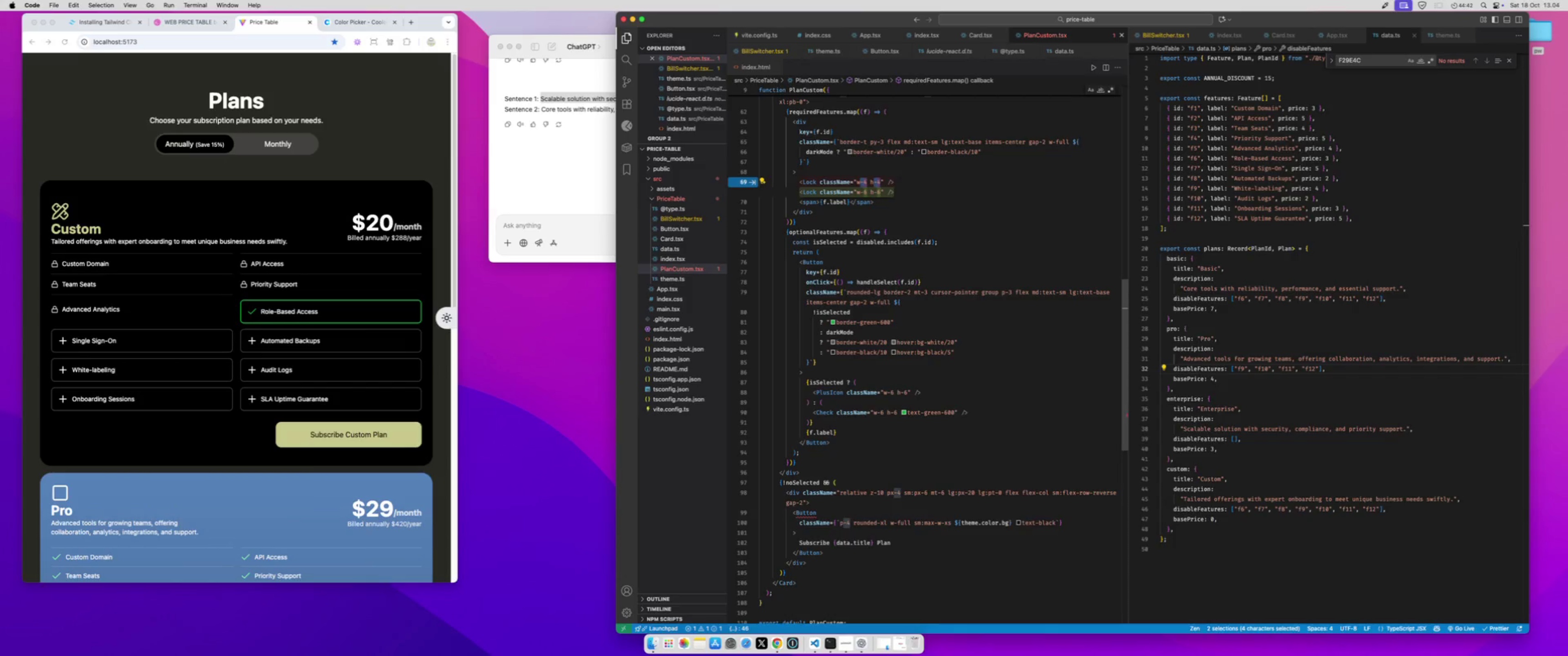 
key(ArrowRight)
 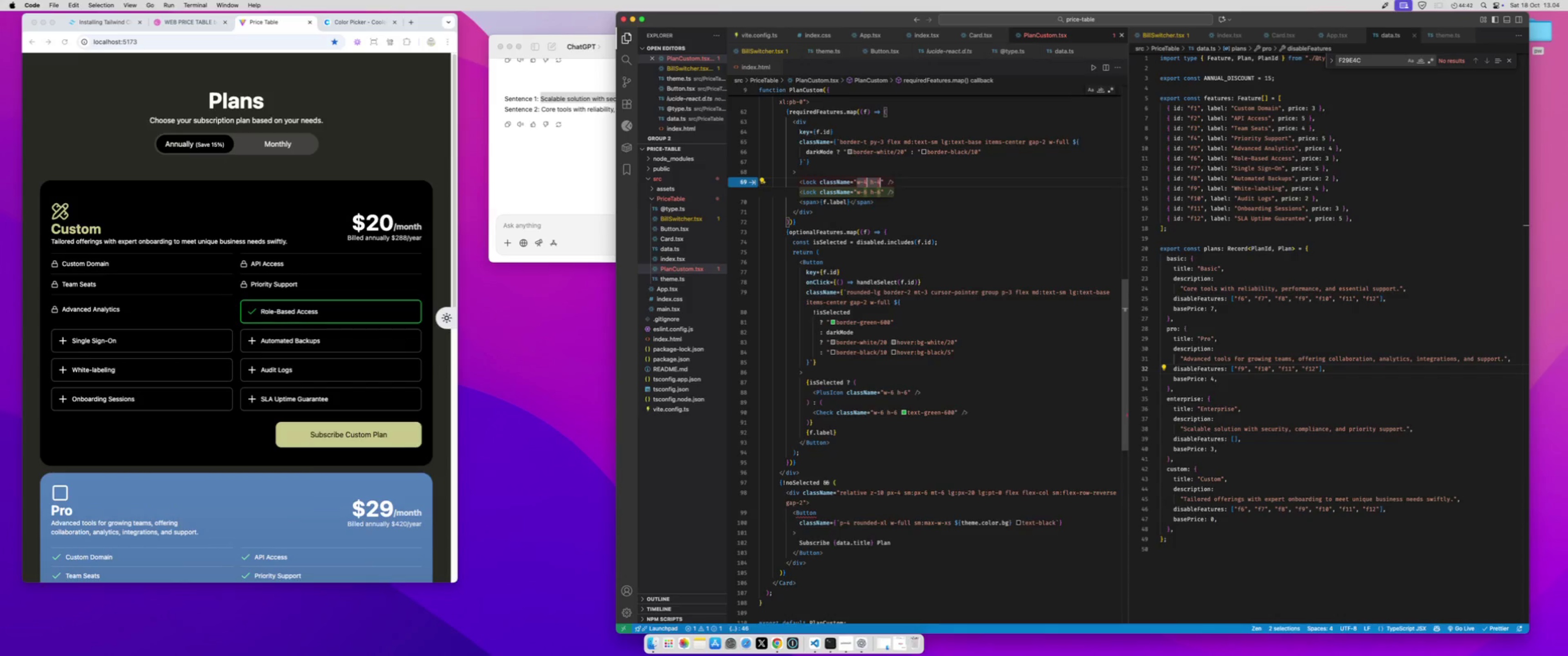 
key(Shift+ArrowLeft)
 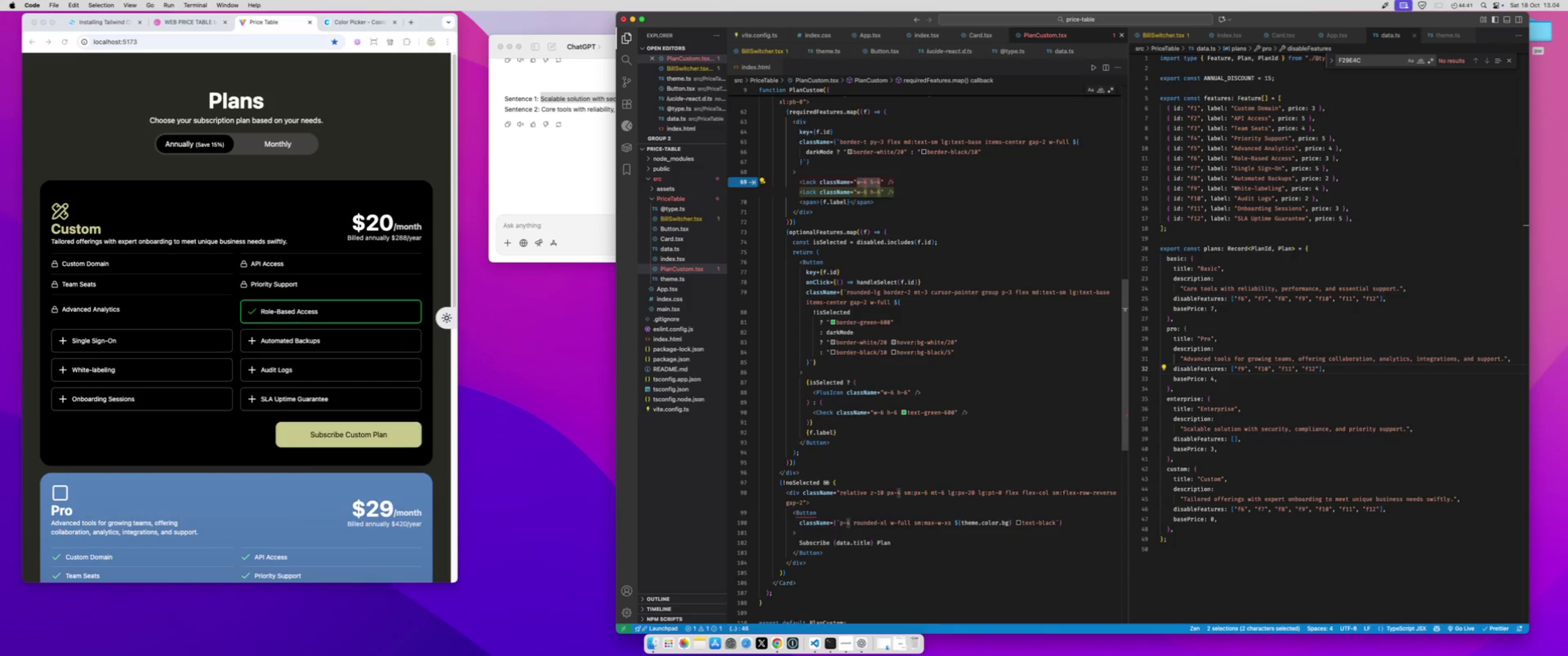 
key(6)
 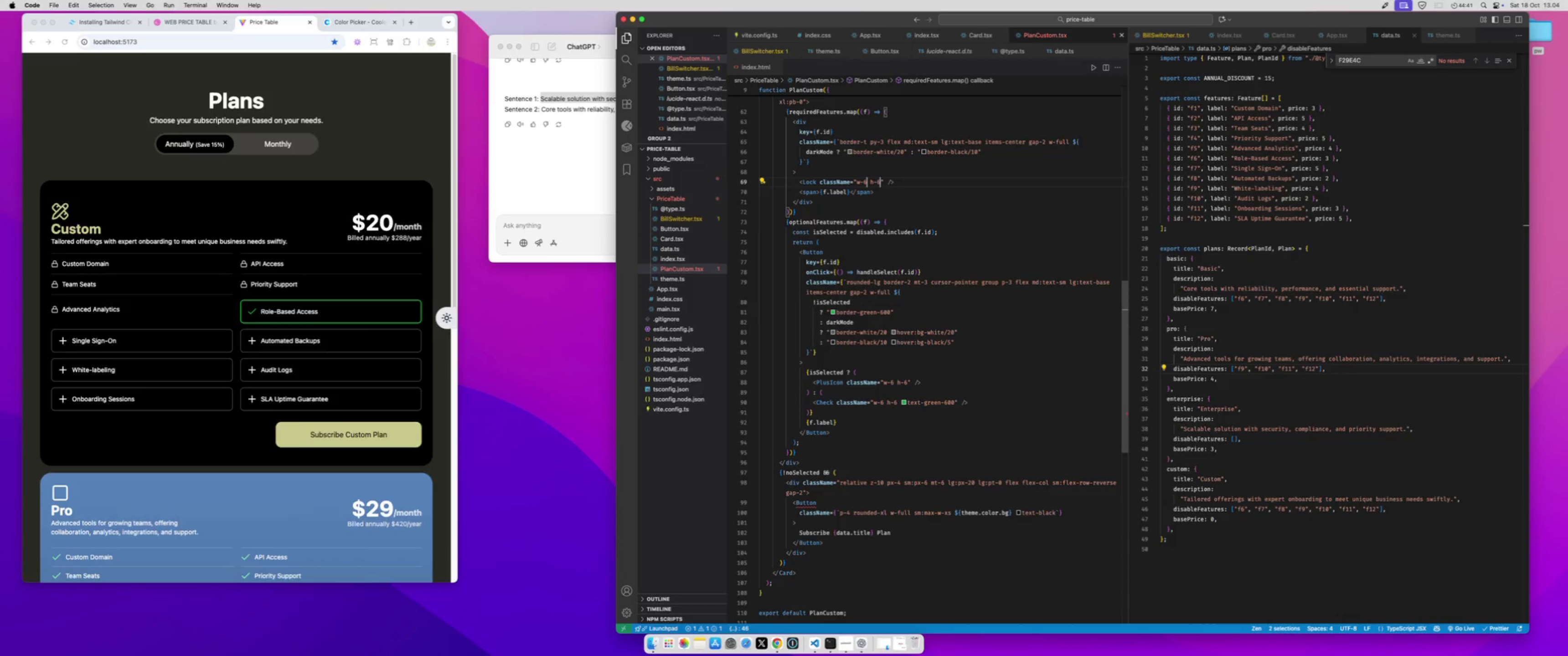 
key(Meta+CommandLeft)
 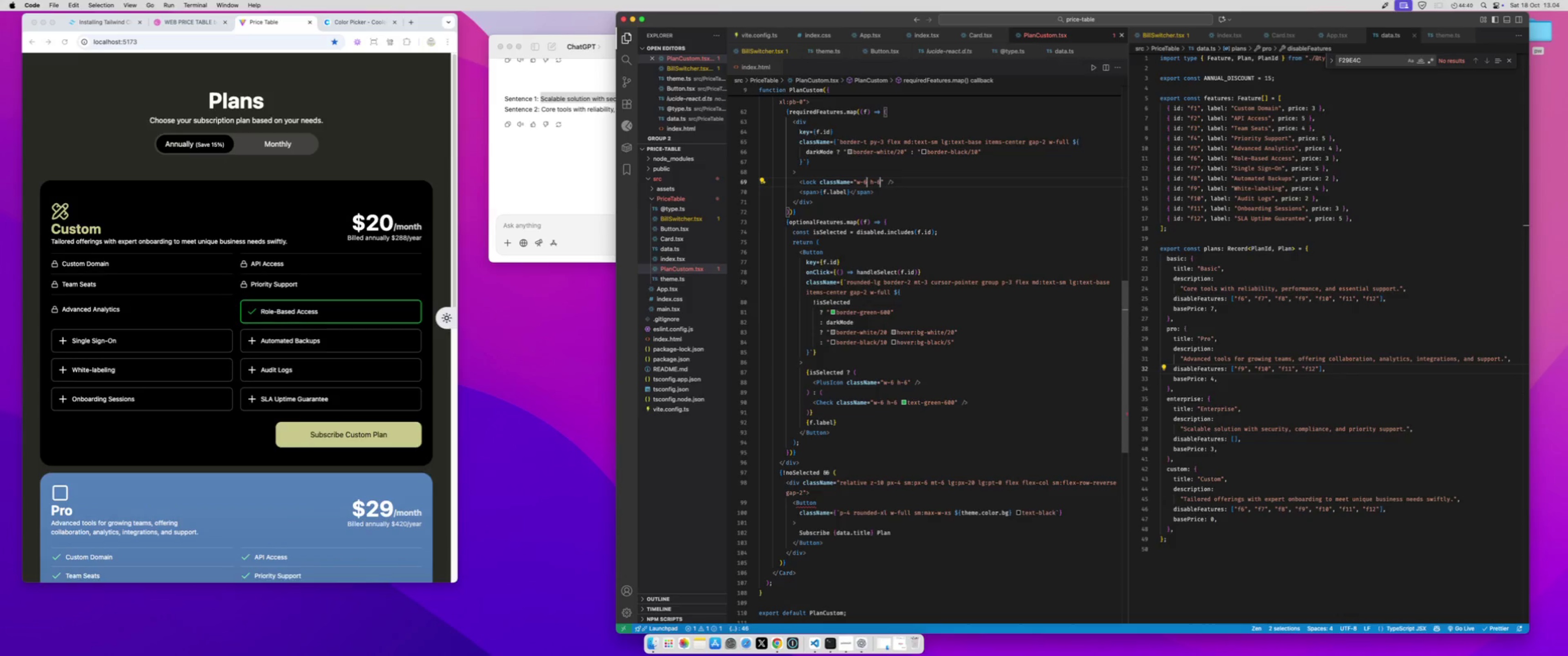 
key(Meta+S)
 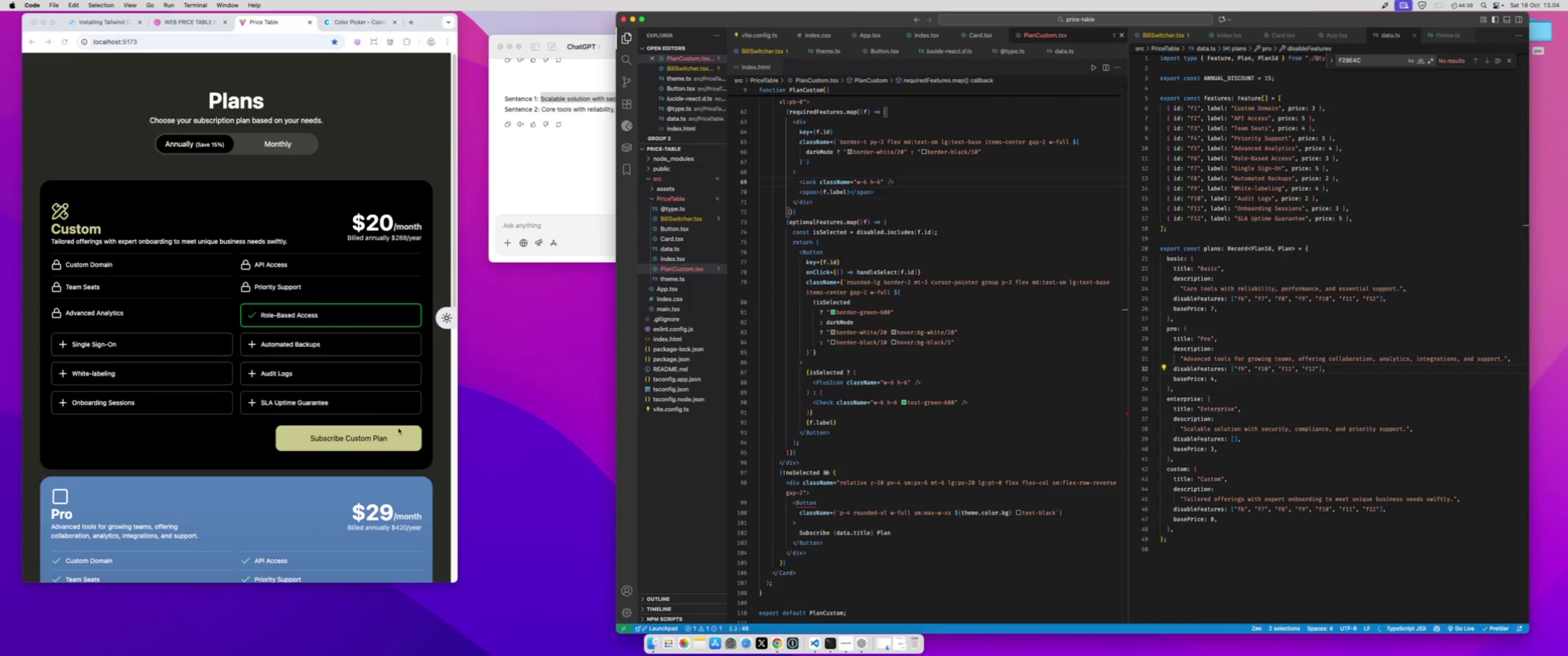 
left_click([416, 422])
 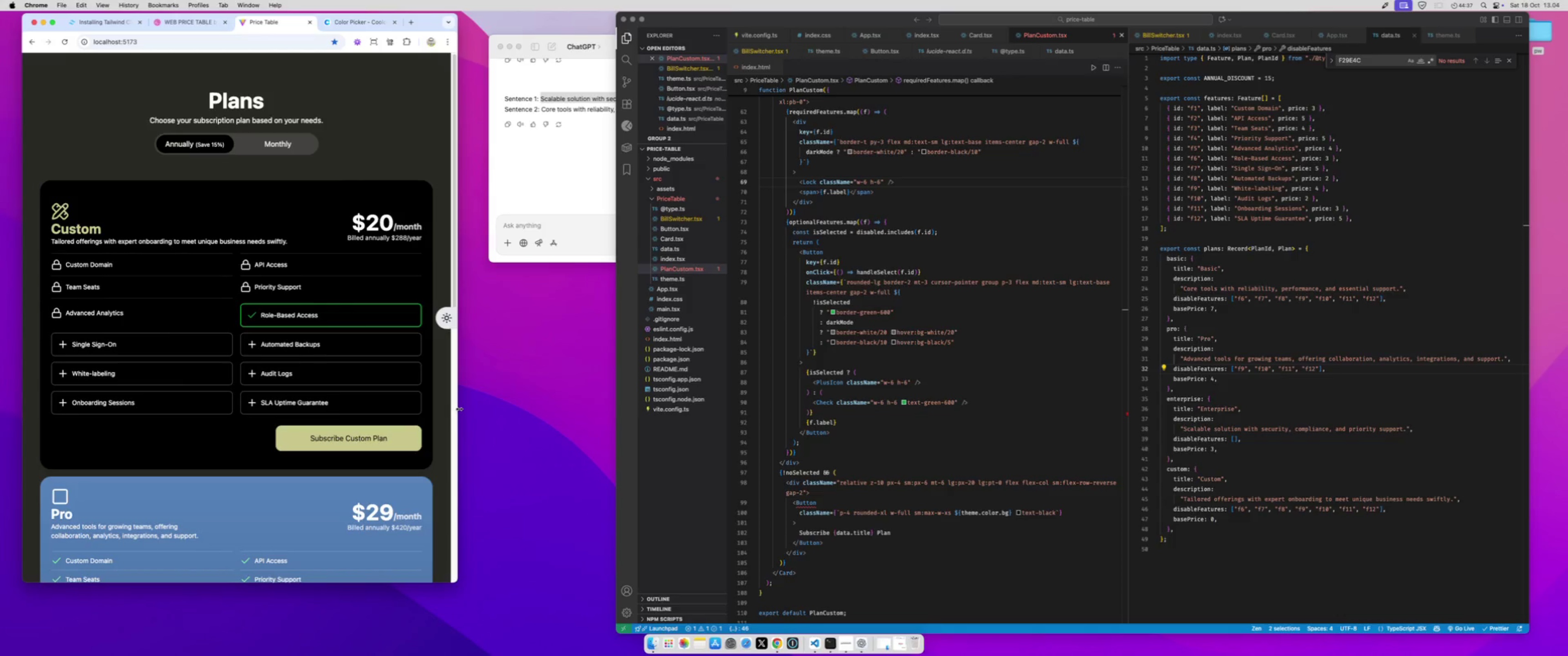 
left_click_drag(start_coordinate=[459, 409], to_coordinate=[186, 386])
 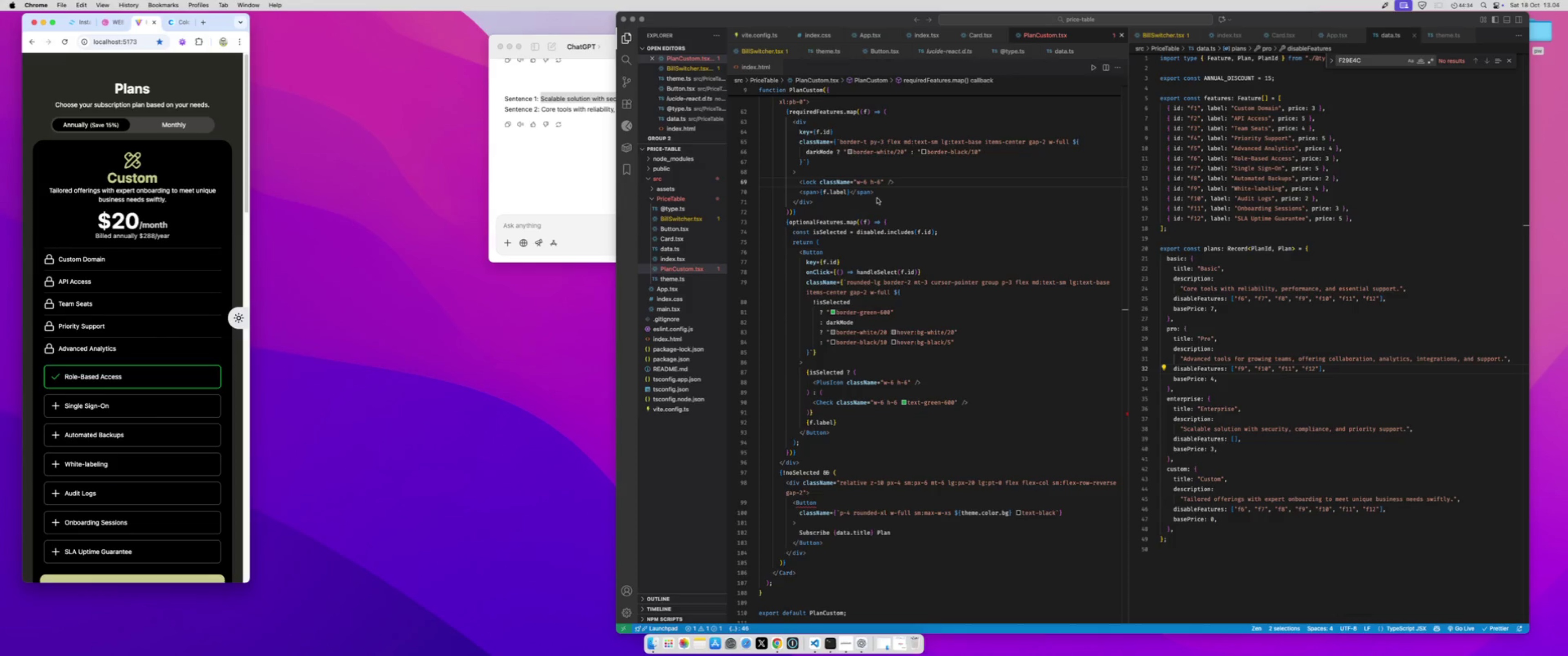 
left_click([881, 197])
 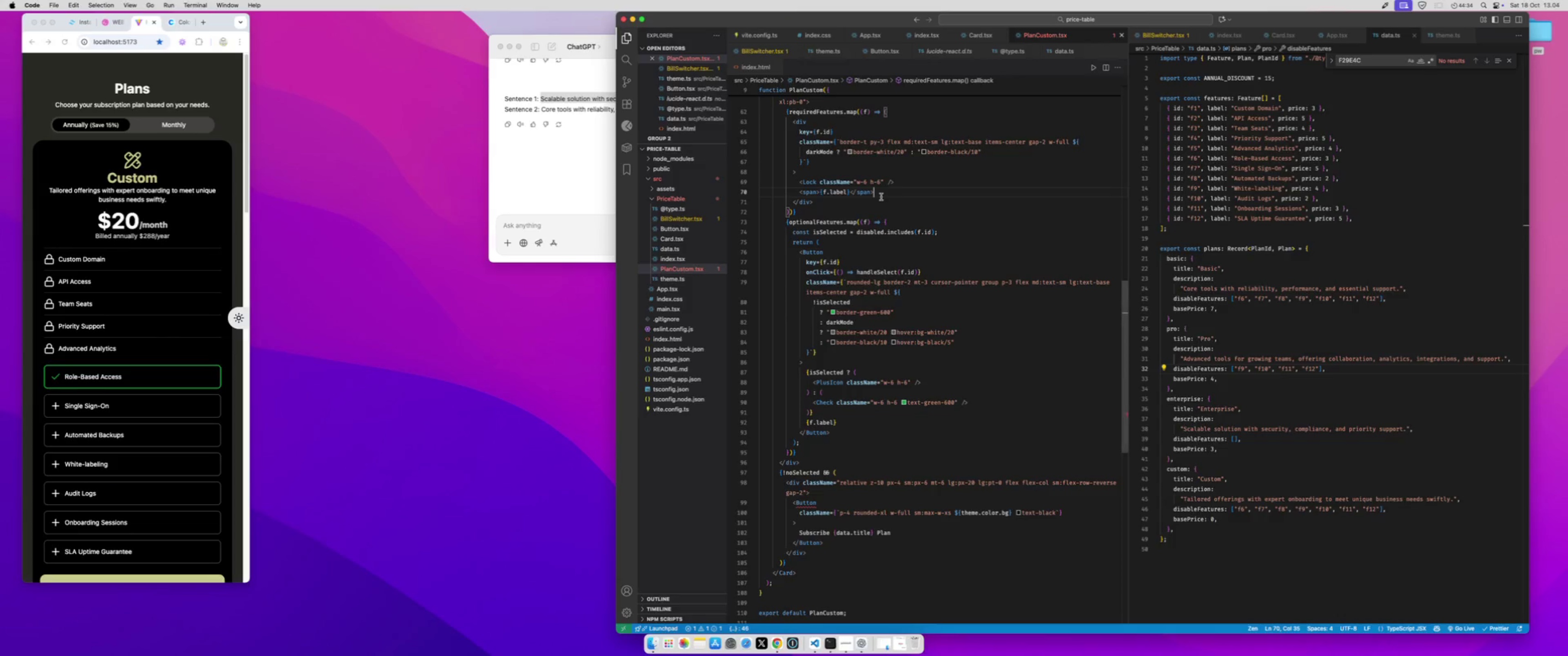 
key(Meta+Z)
 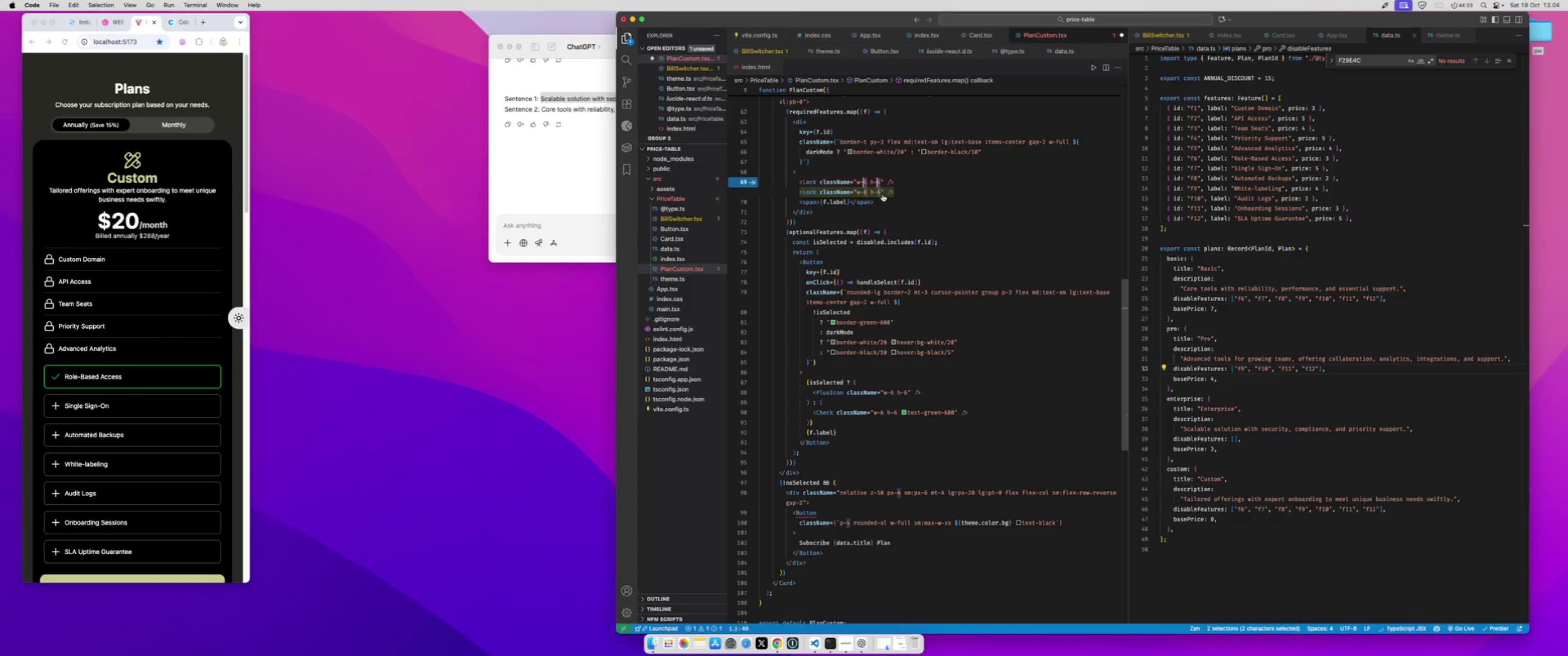 
key(Meta+S)
 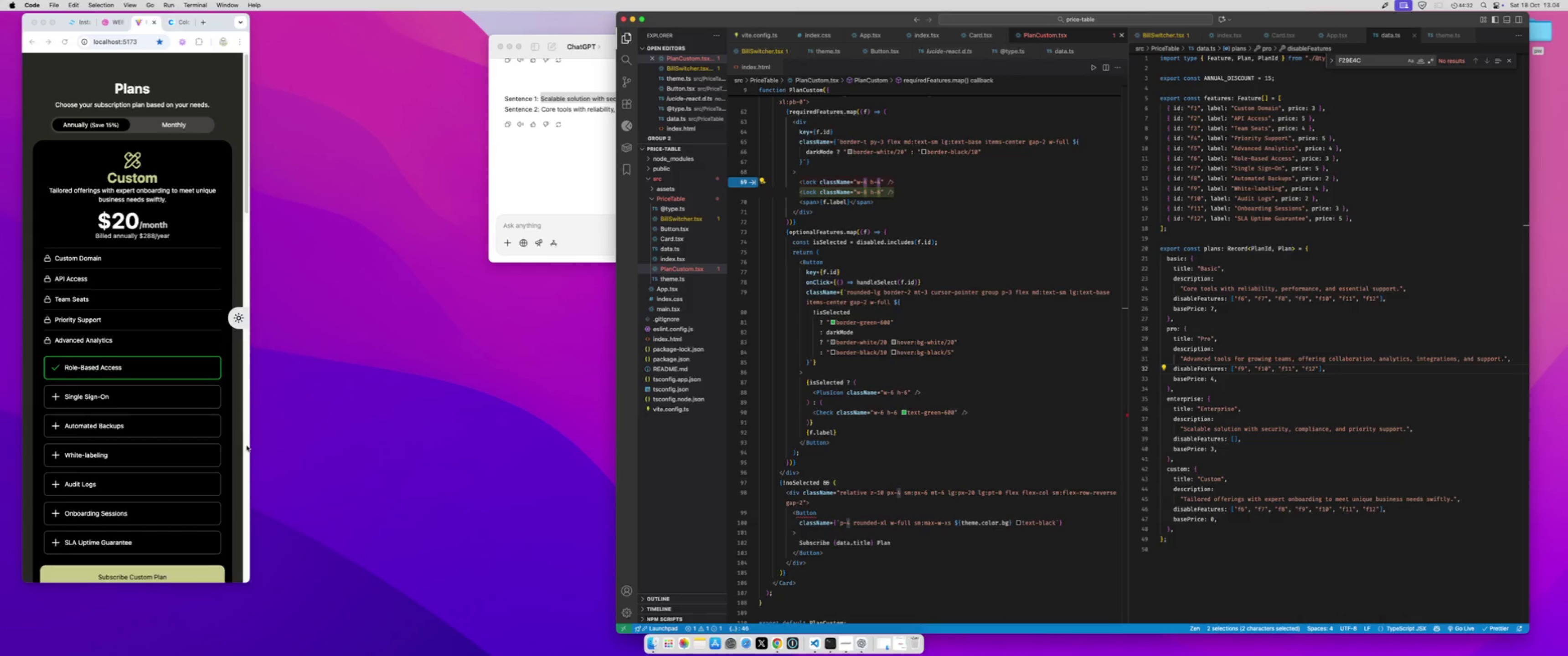 
left_click([247, 446])
 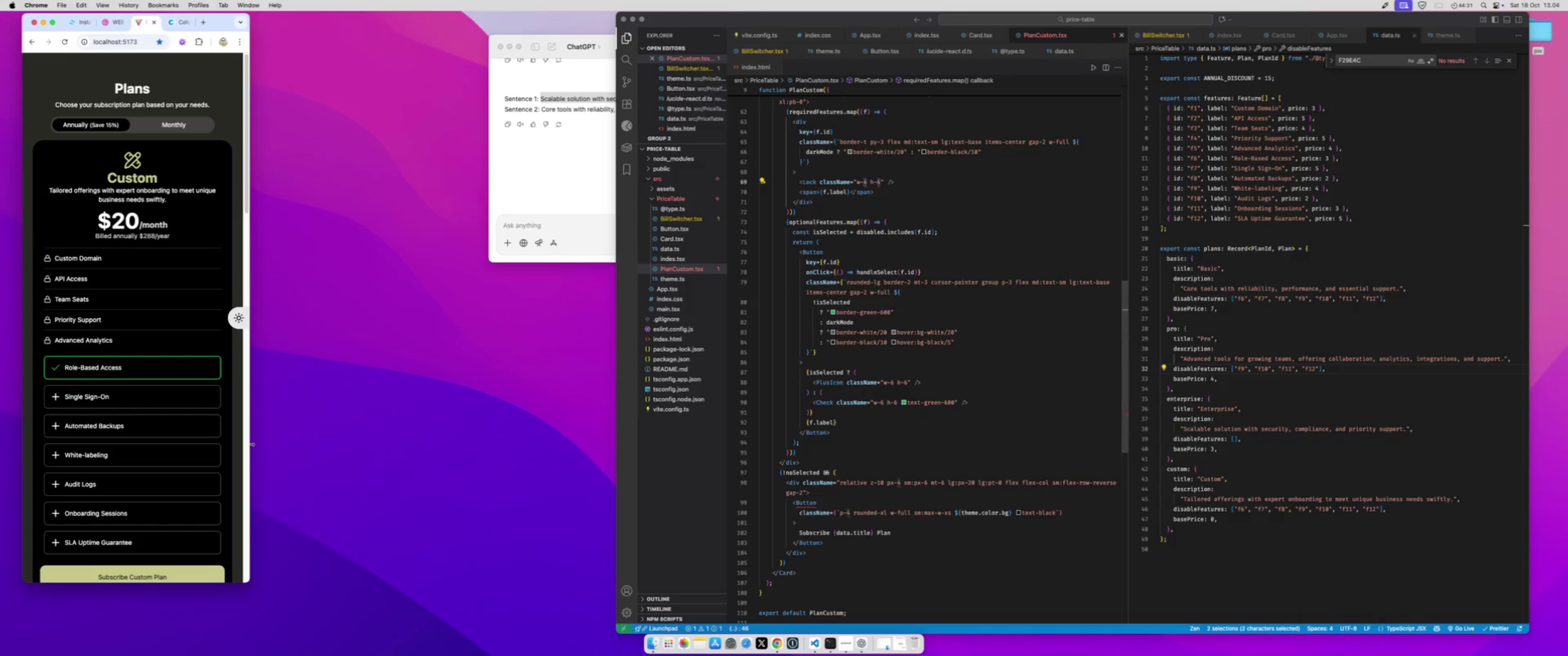 
left_click_drag(start_coordinate=[251, 444], to_coordinate=[832, 421])
 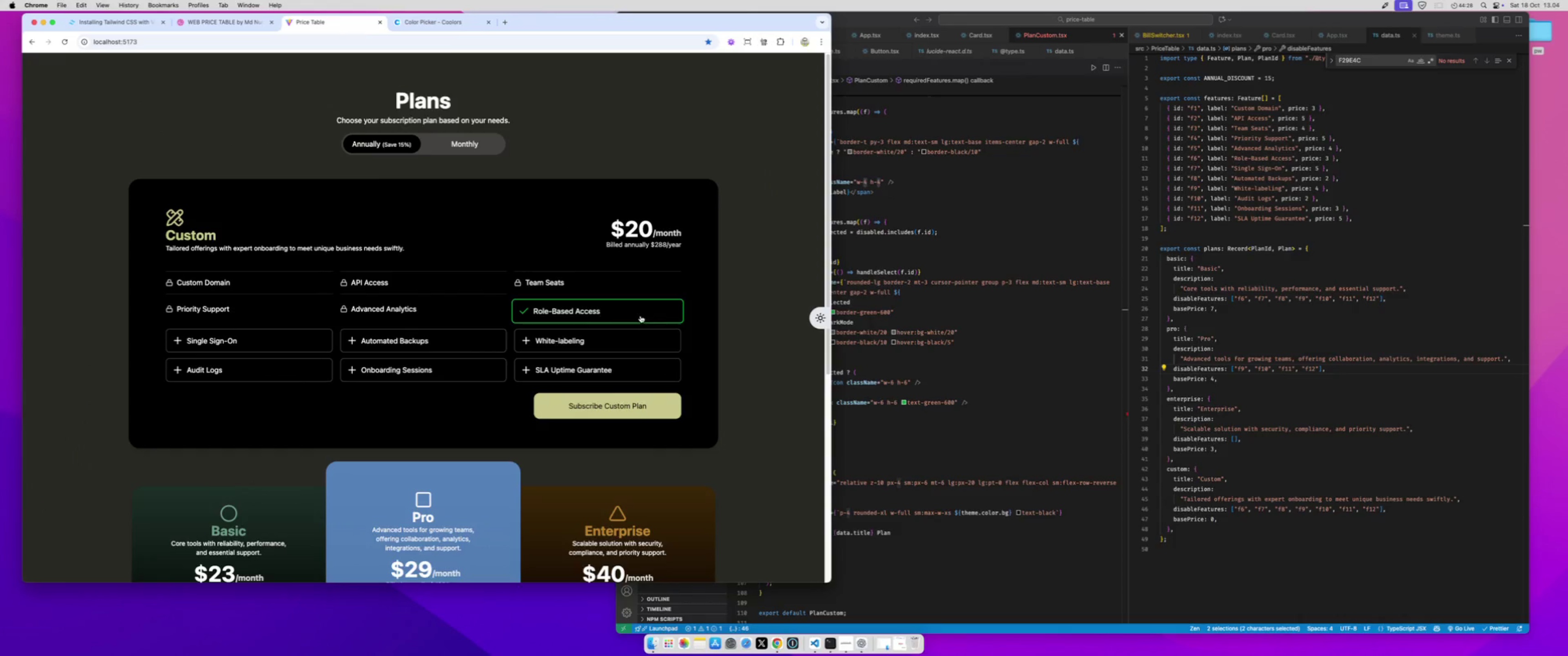 
left_click([633, 344])
 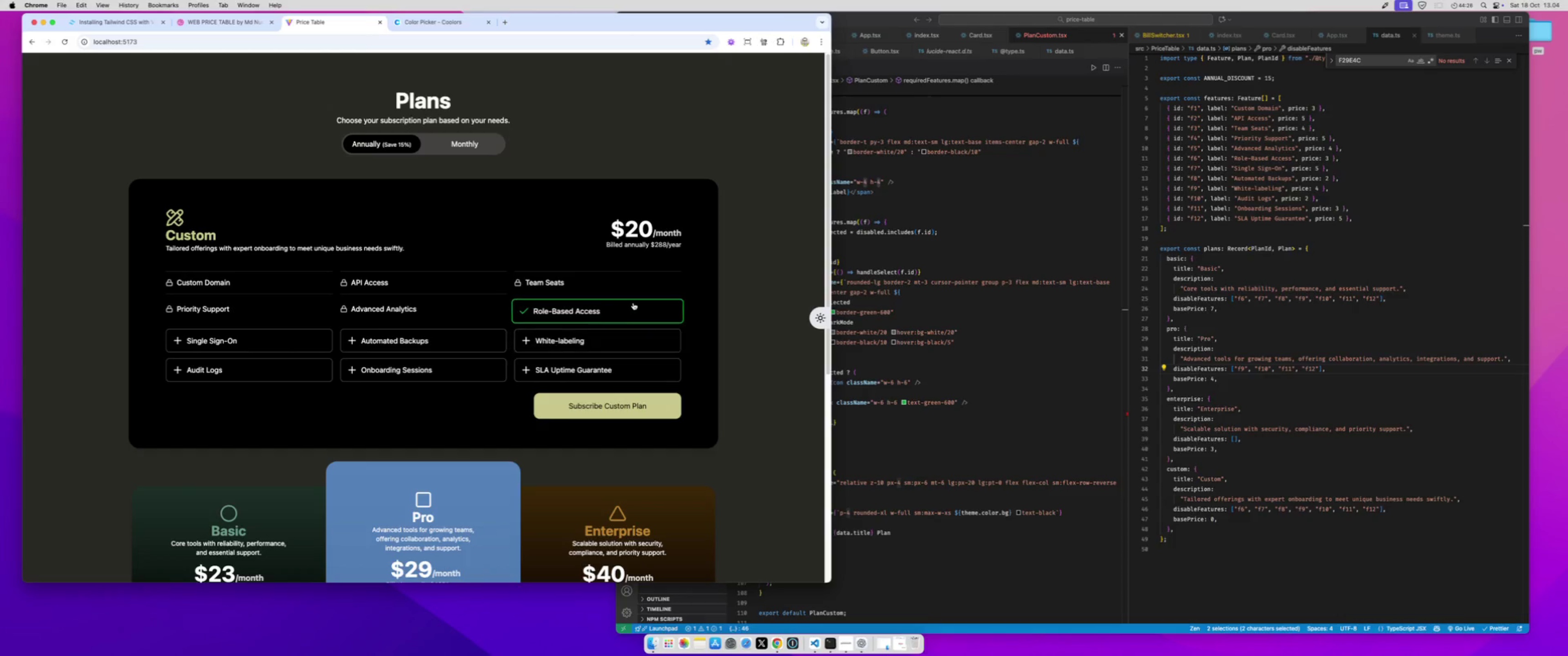 
double_click([633, 302])
 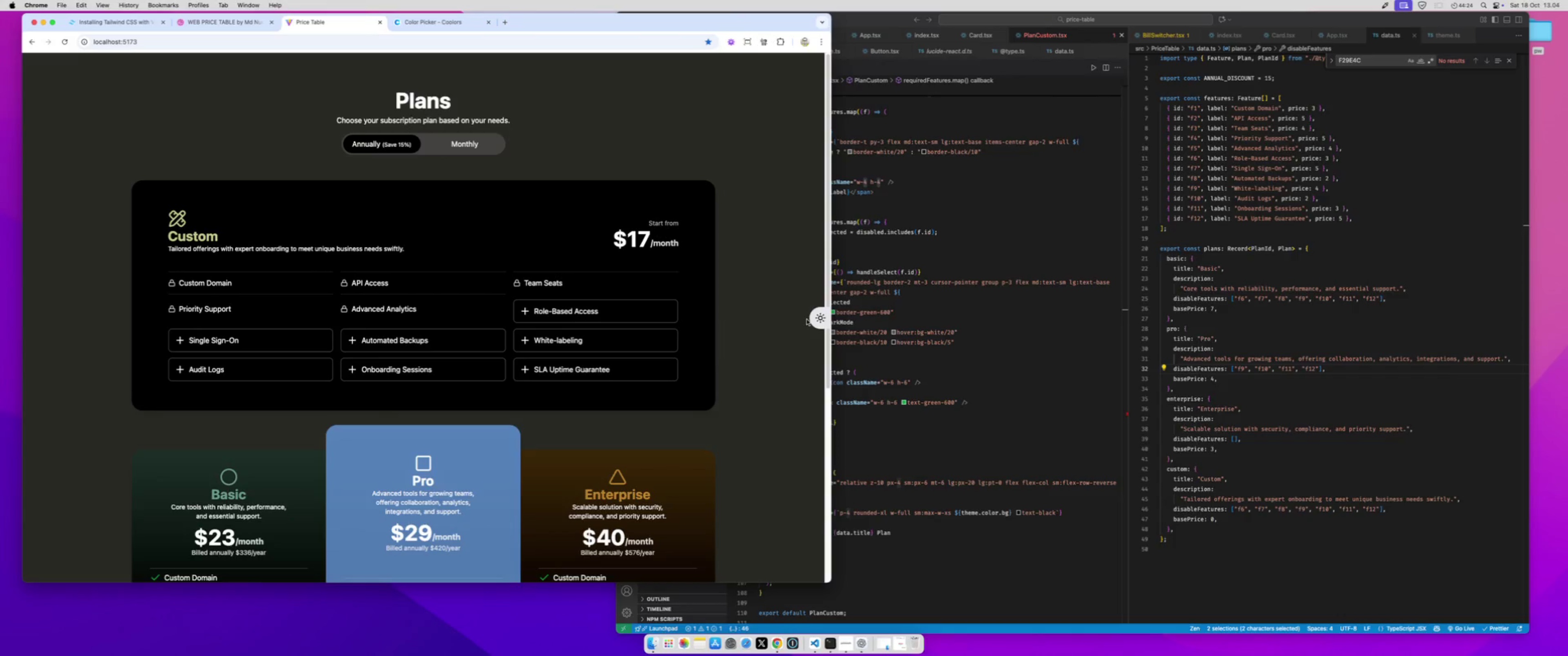 
left_click([813, 317])
 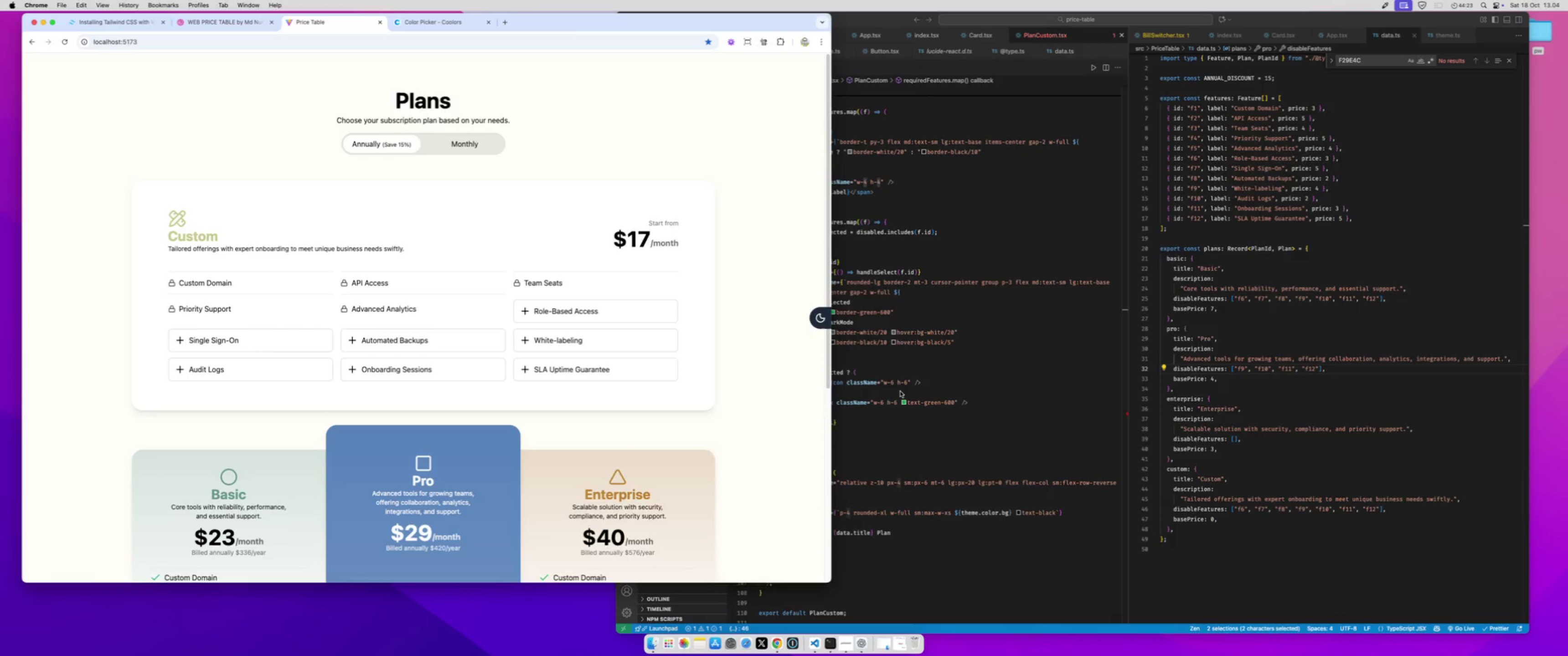 
left_click([900, 391])
 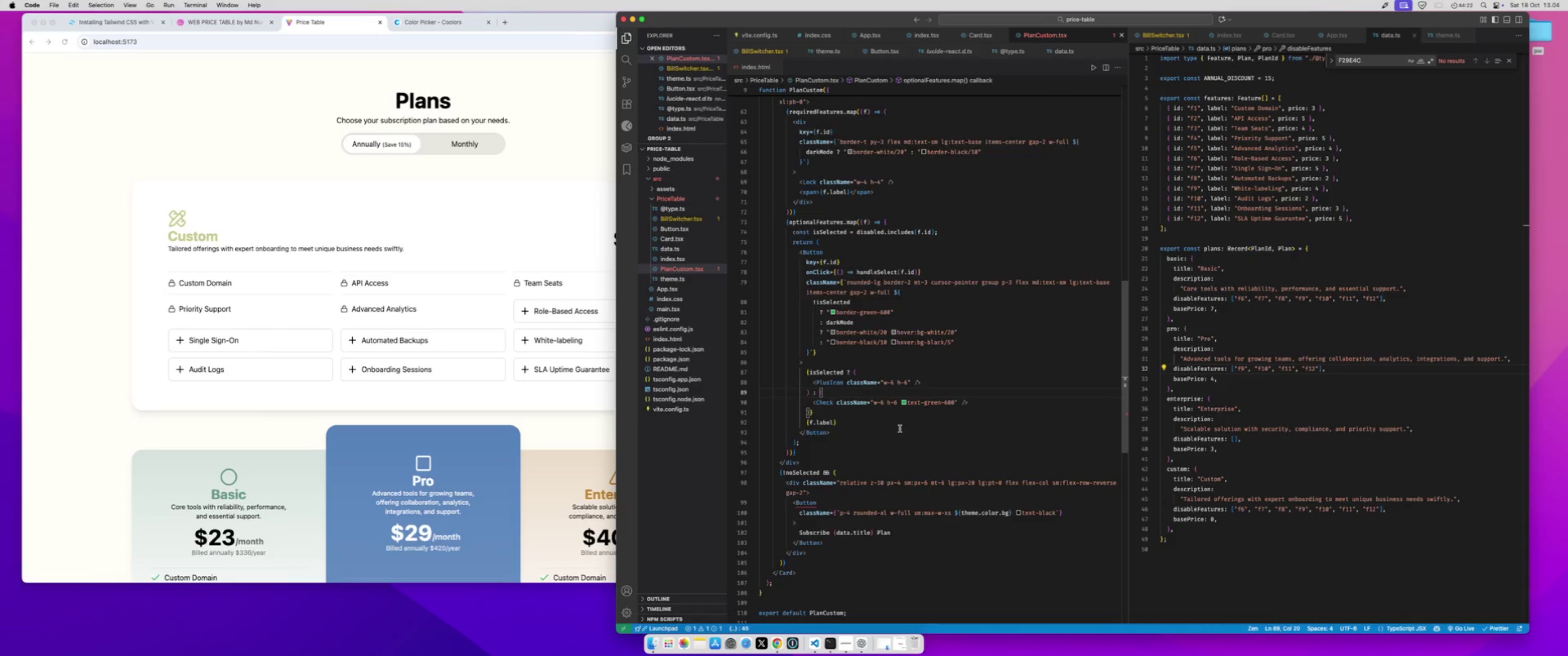 
scroll: coordinate [900, 429], scroll_direction: down, amount: 4.0
 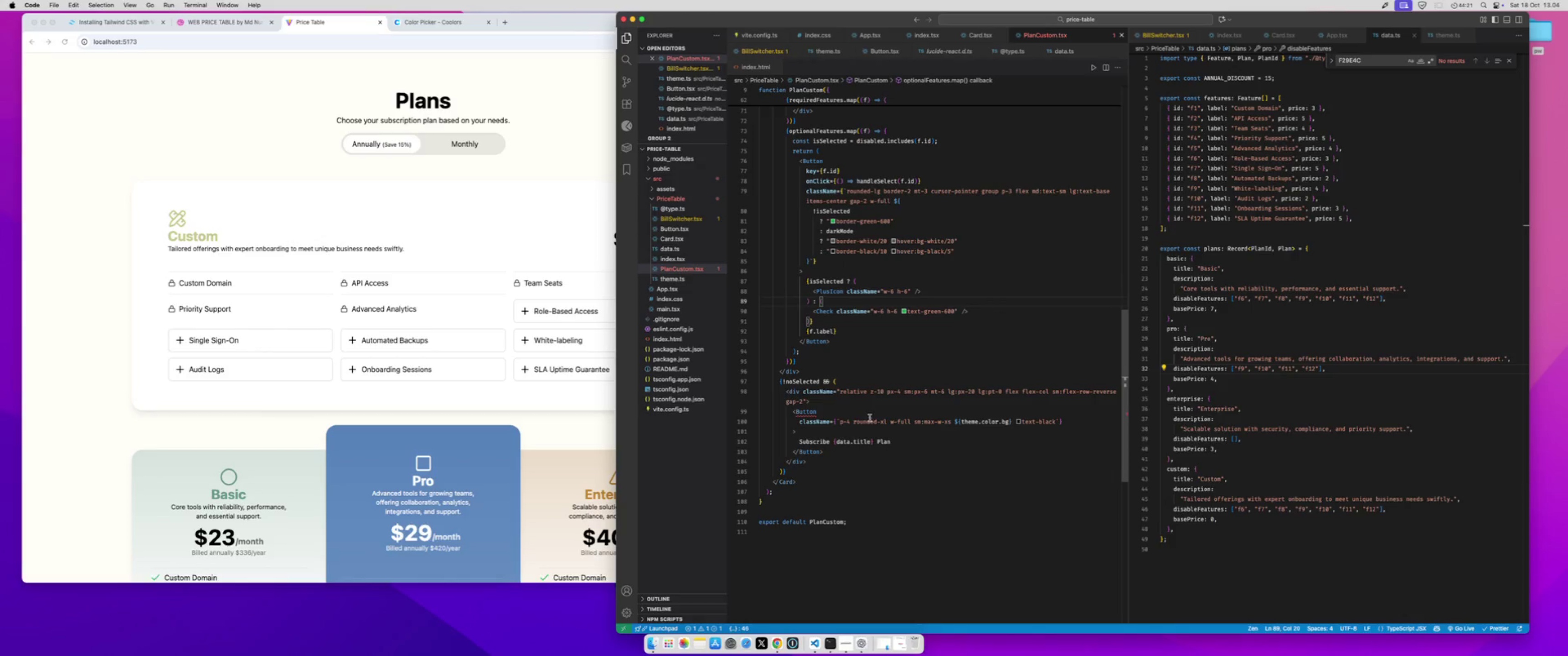 
left_click([867, 412])
 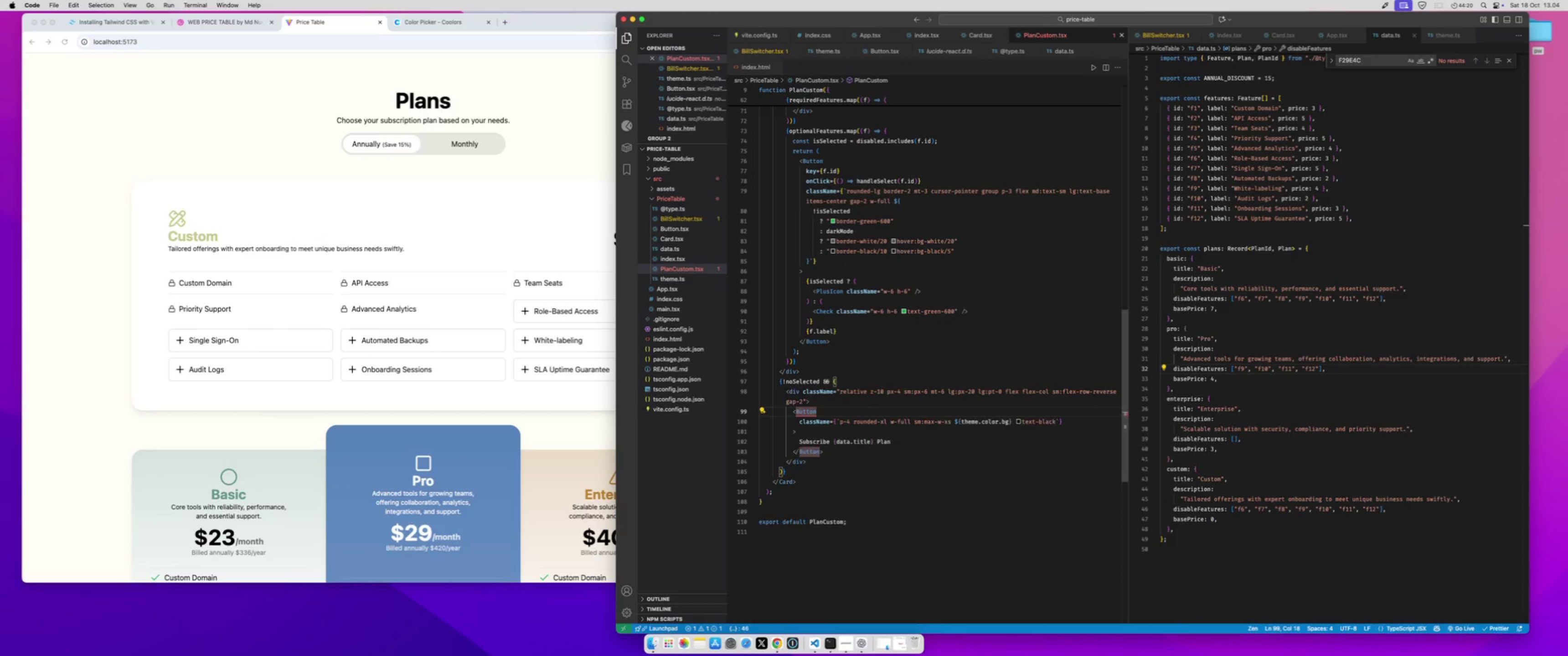 
key(Enter)
 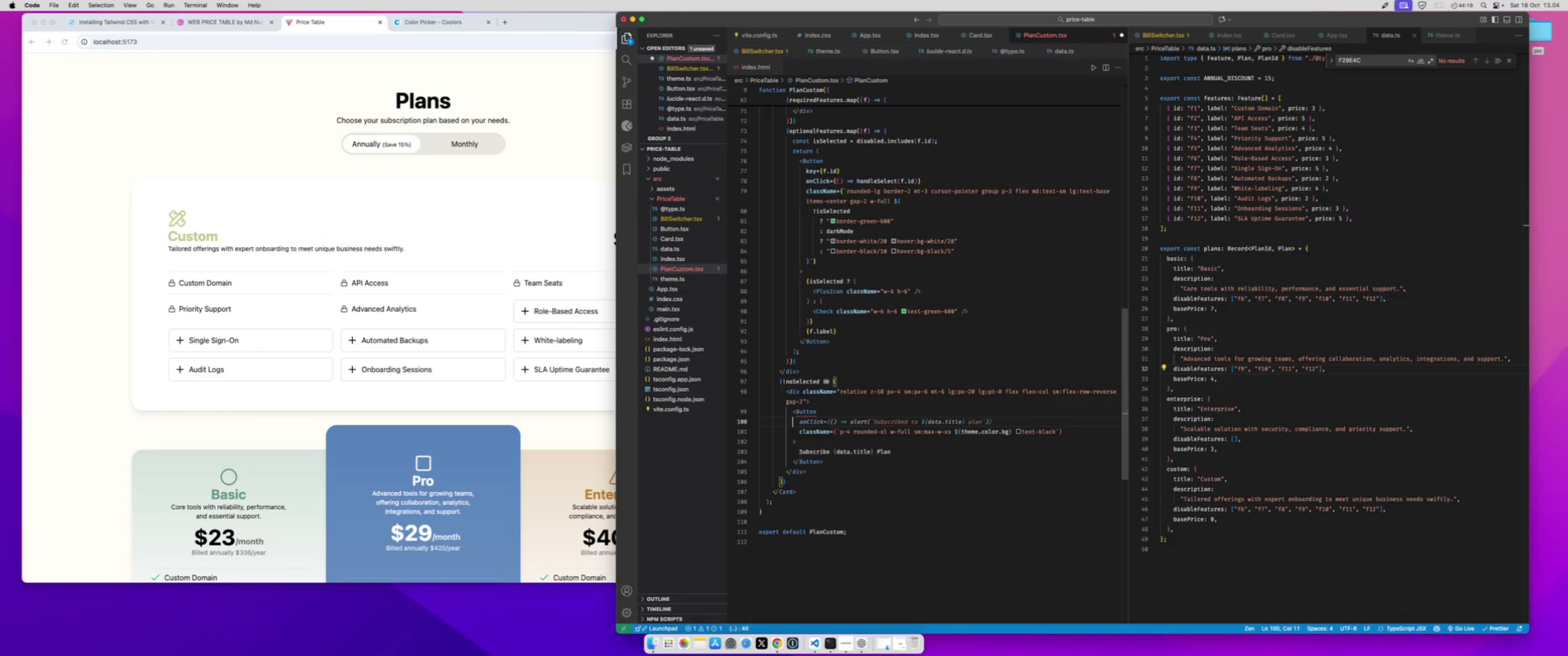 
key(Tab)
 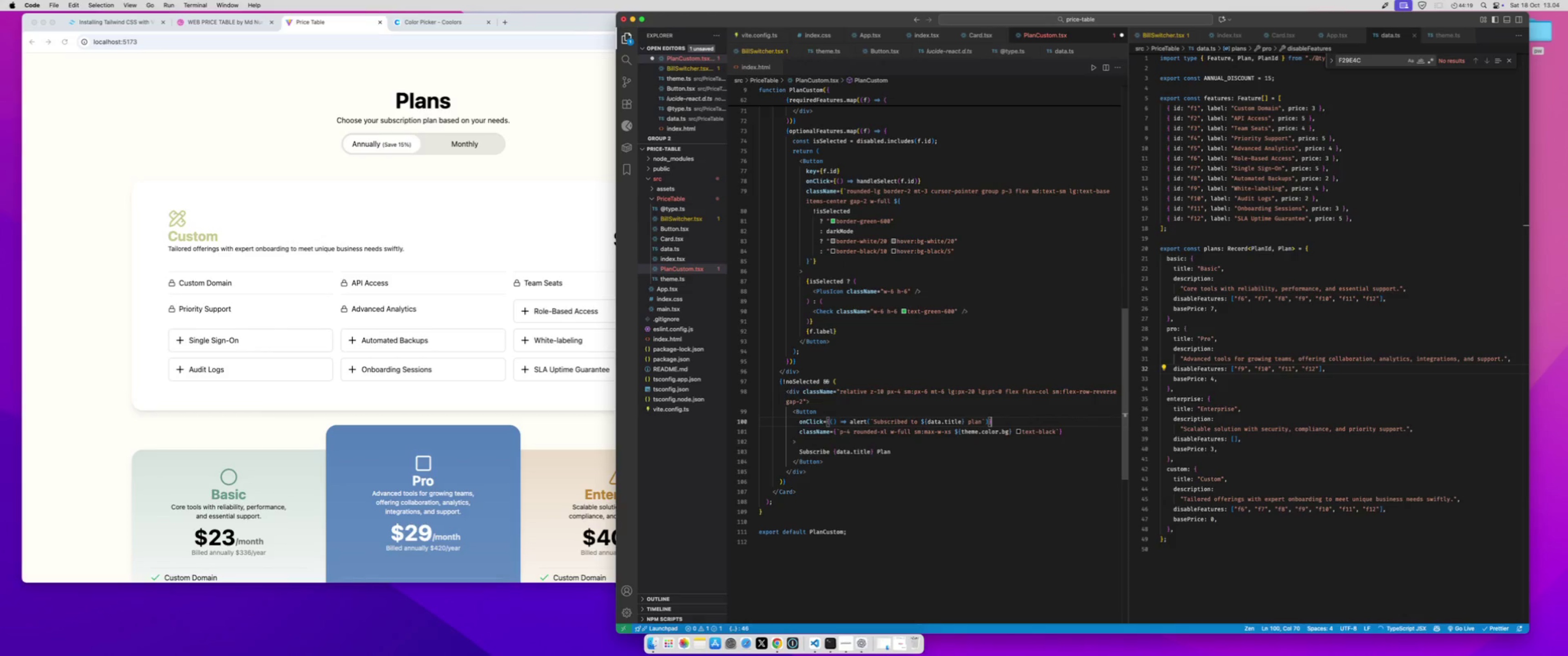 
key(Meta+S)
 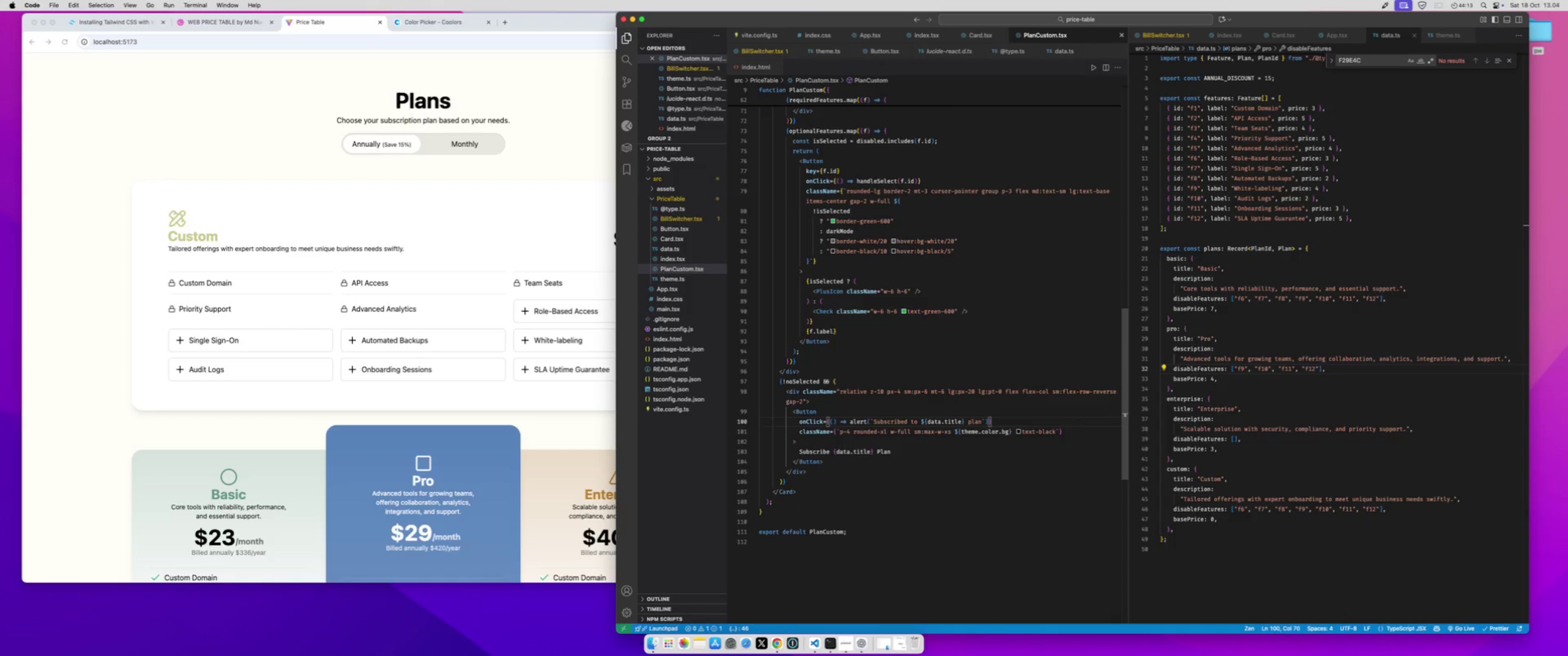 
wait(6.71)
 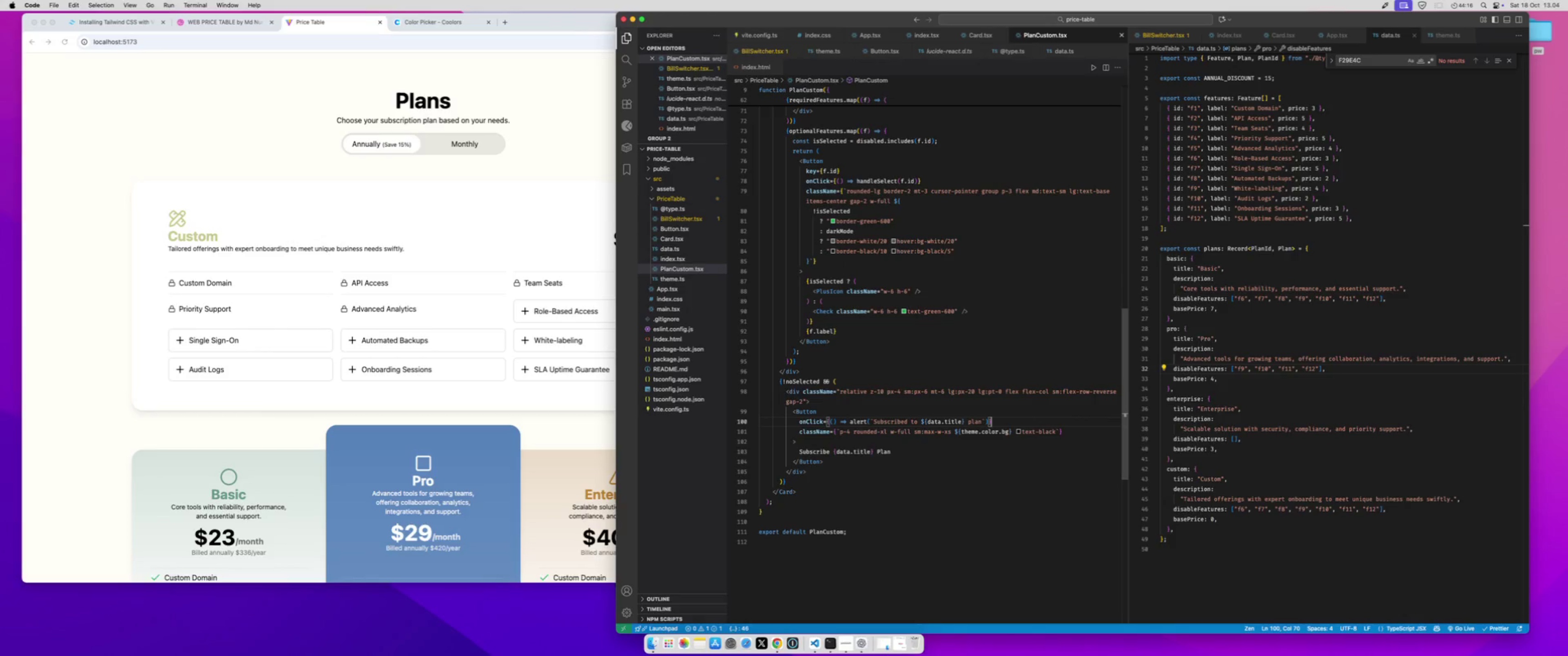 
left_click([542, 242])
 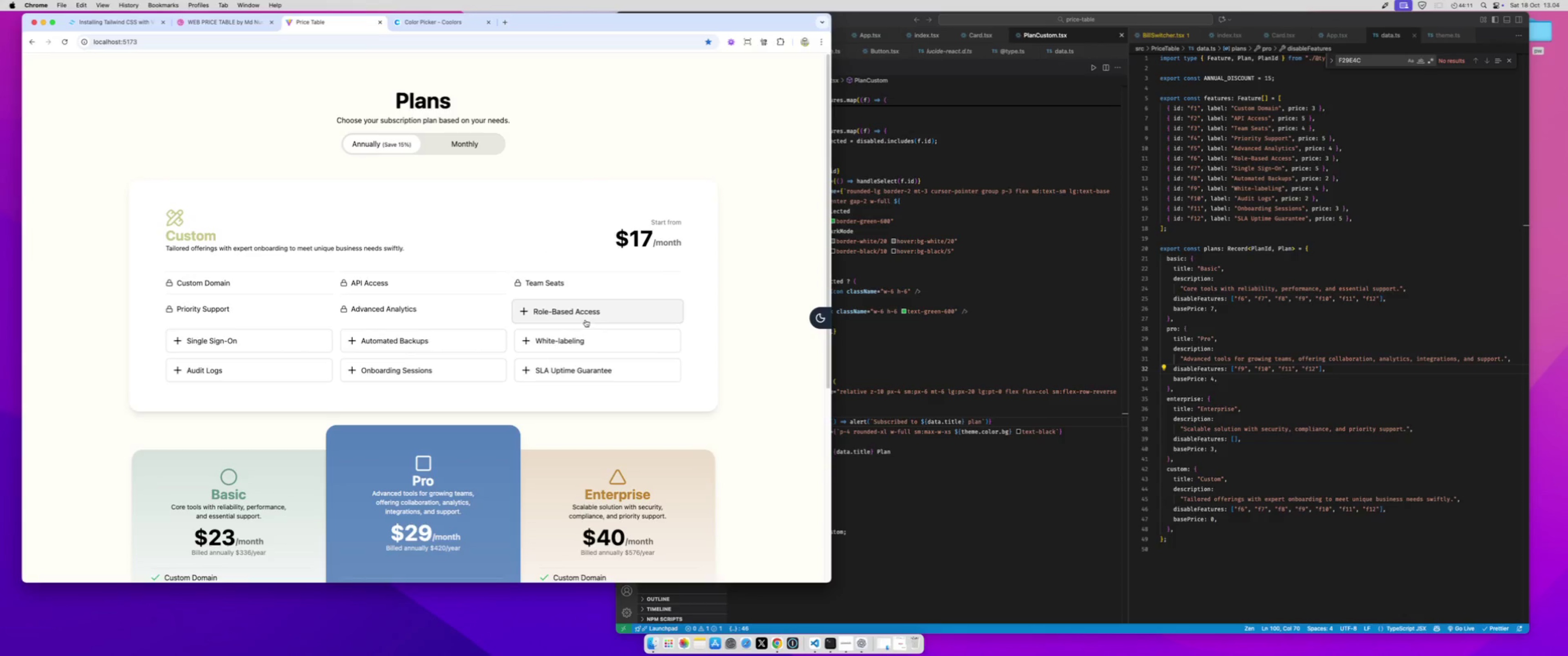 
left_click([585, 318])
 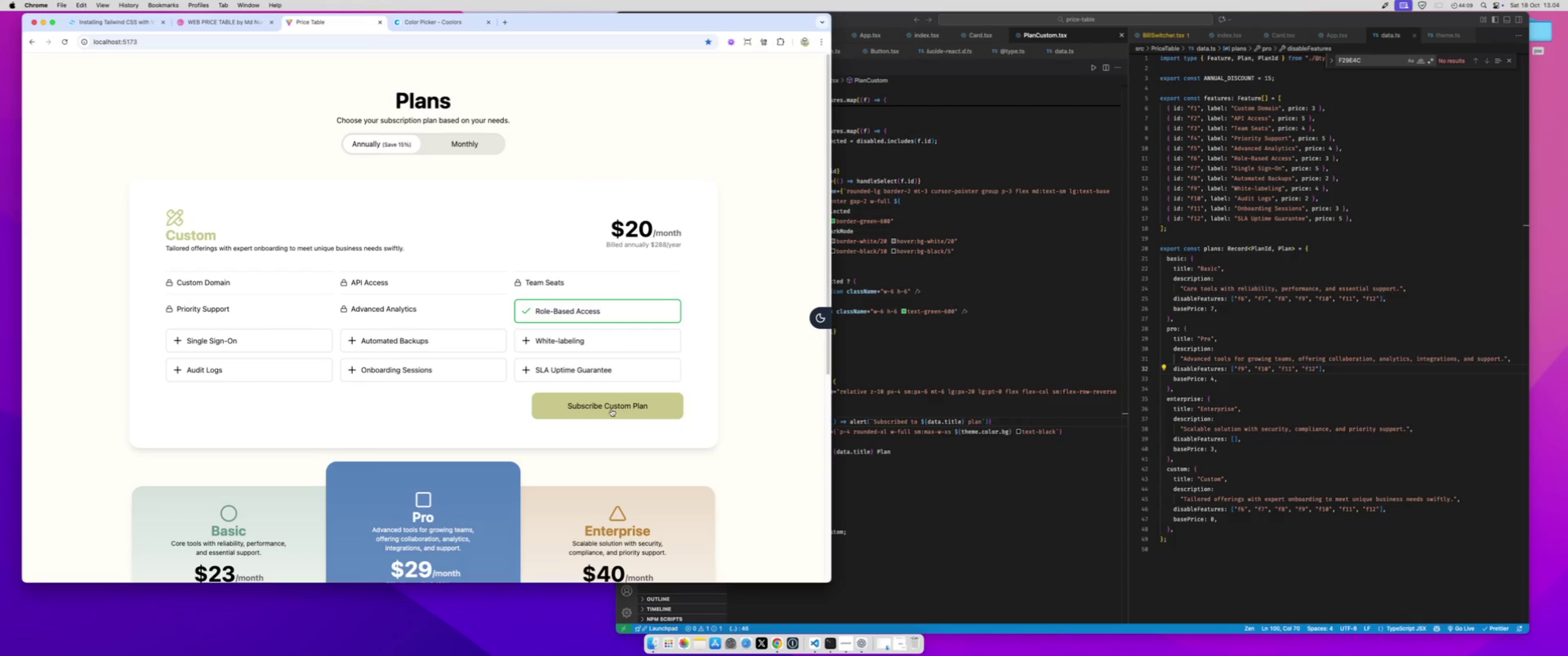 
left_click([611, 411])
 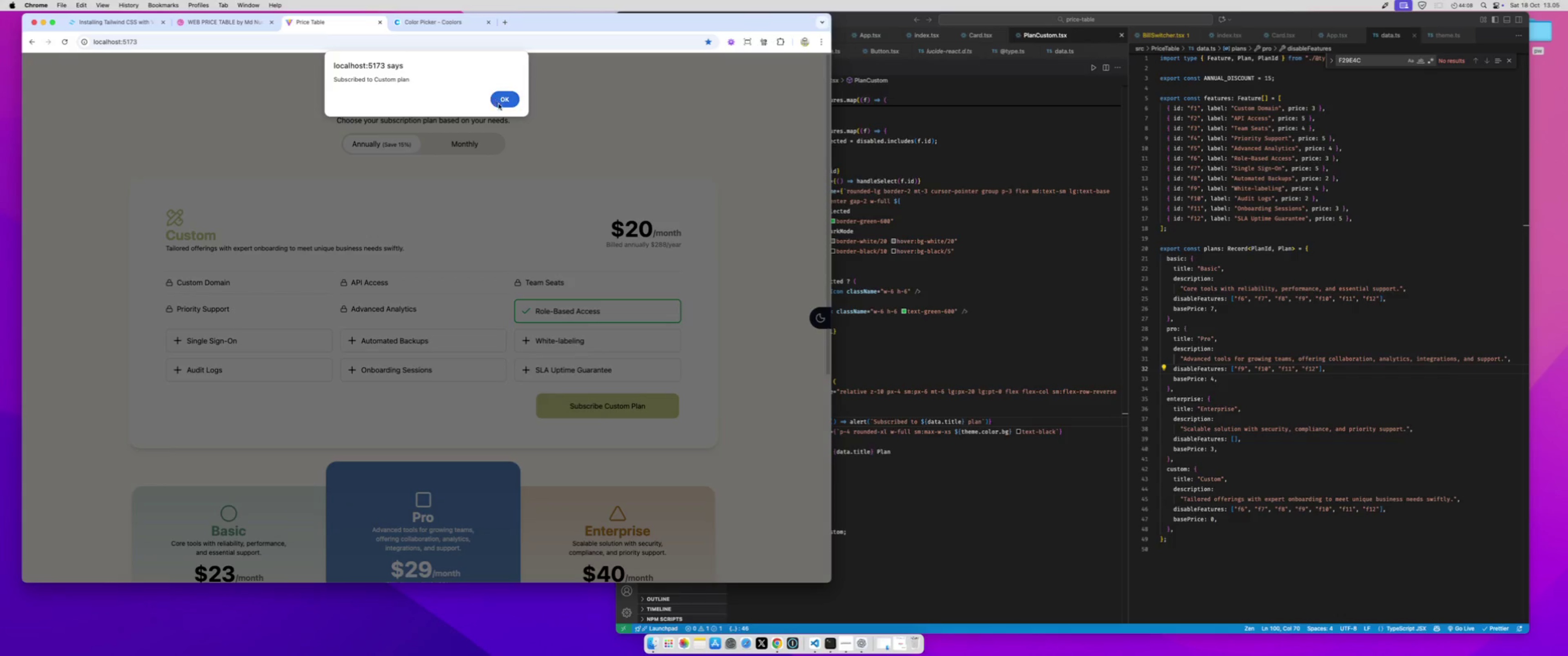 
left_click([499, 101])
 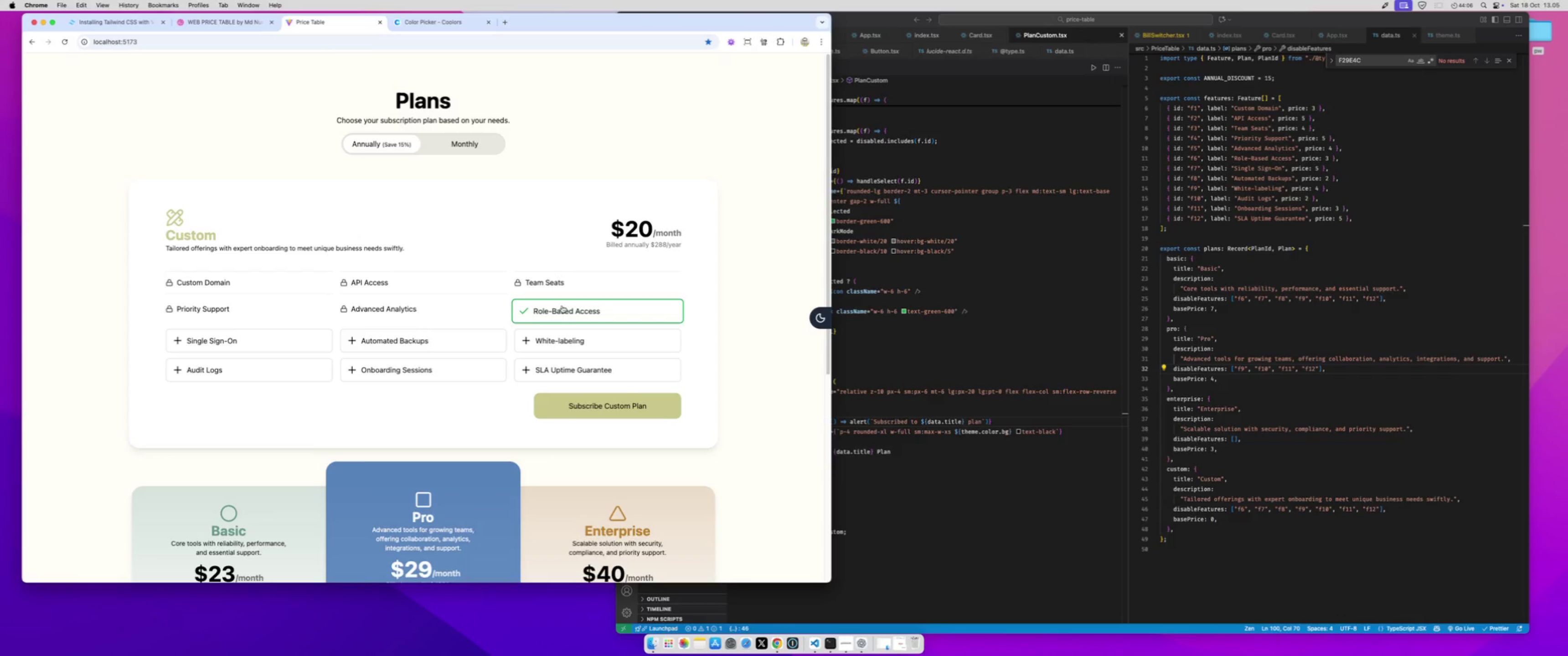 
left_click([562, 306])
 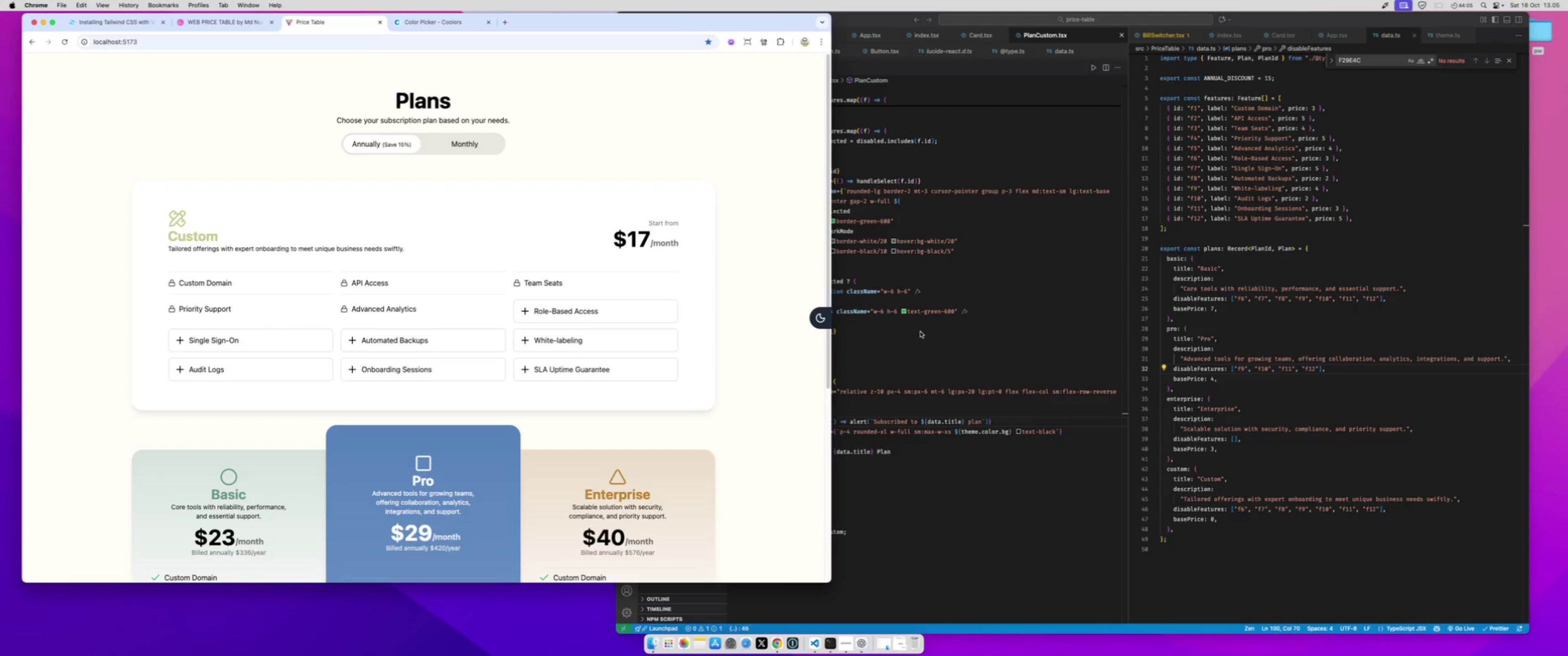 
left_click([920, 332])
 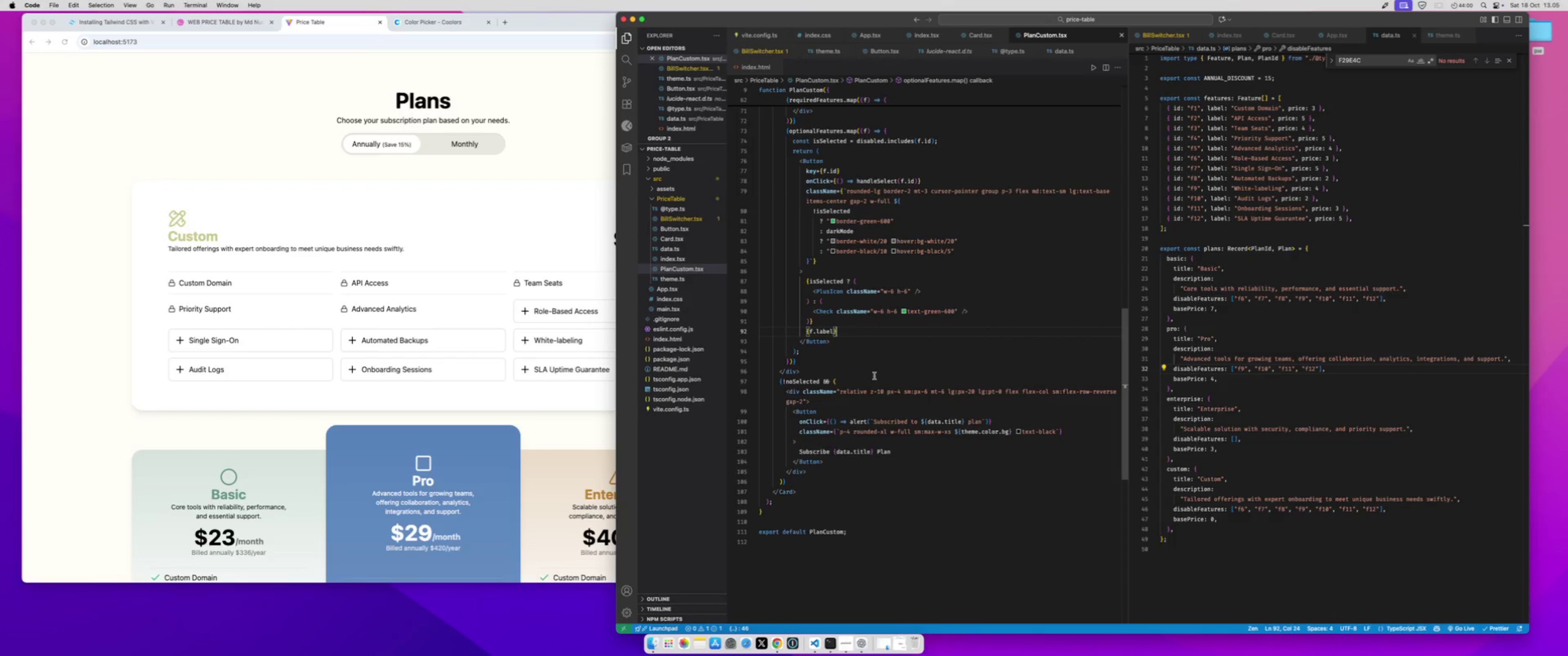 
wait(5.67)
 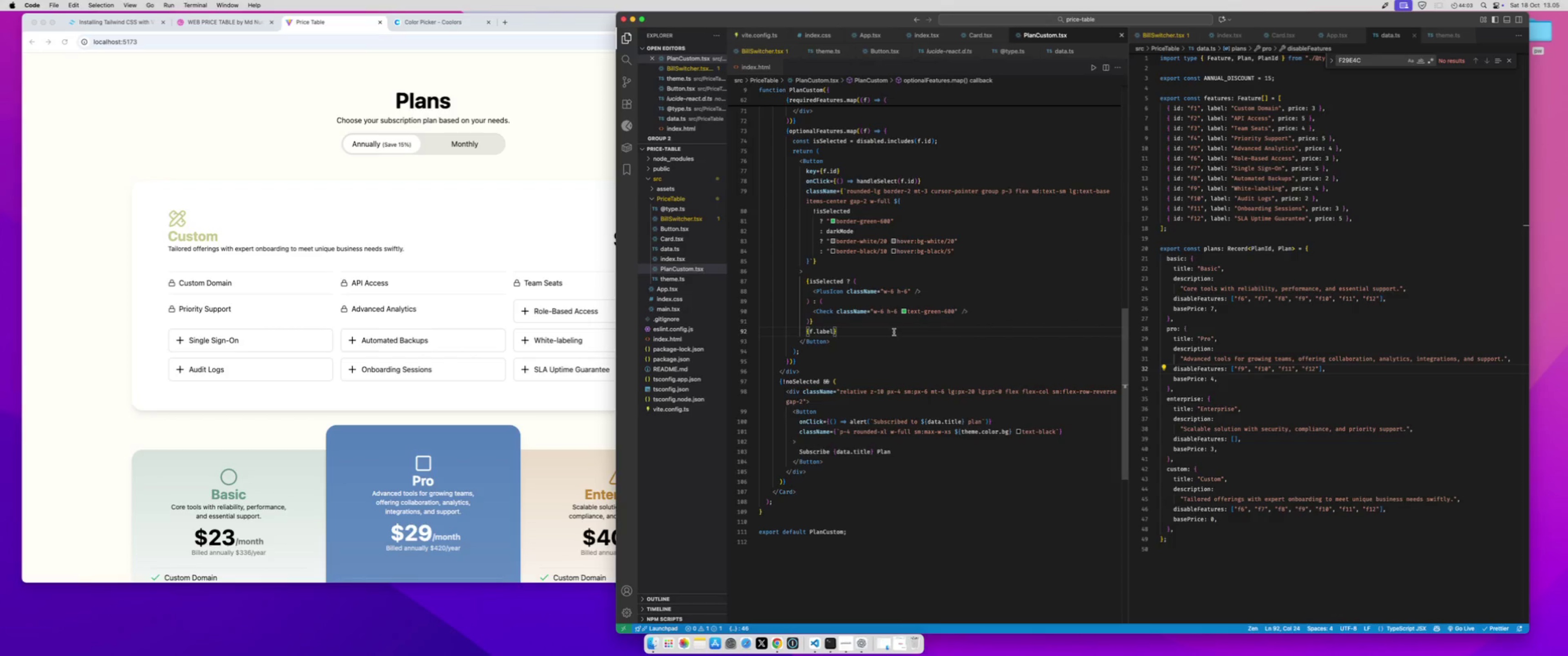 
left_click_drag(start_coordinate=[828, 463], to_coordinate=[786, 413])
 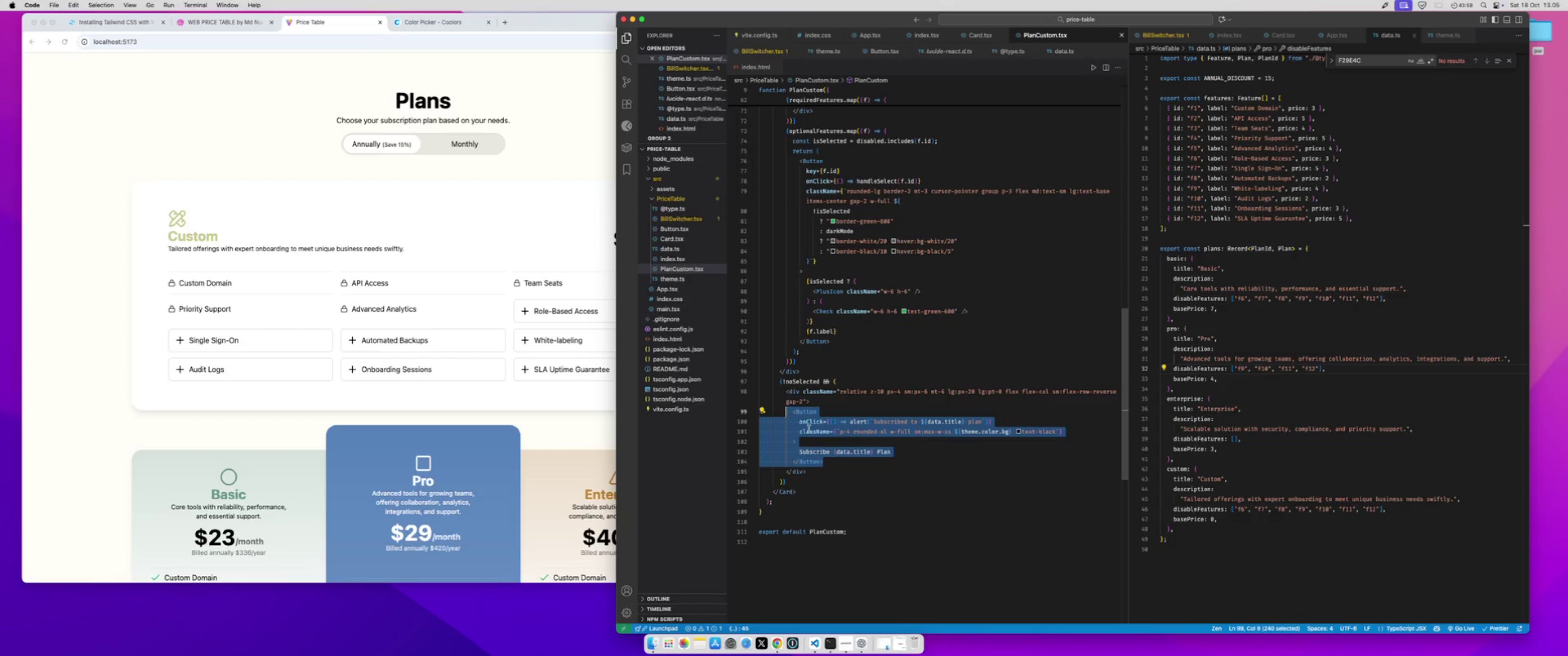 
key(Meta+C)
 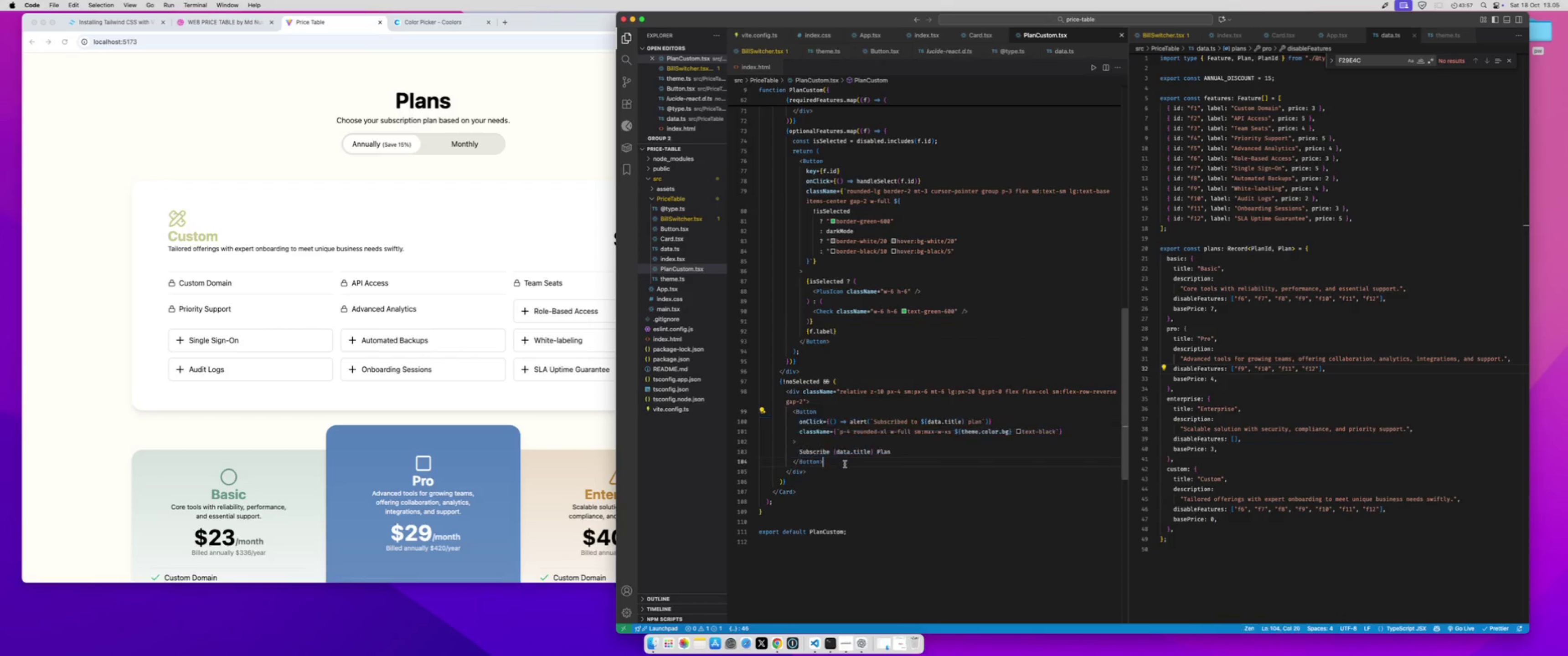 
left_click([845, 464])
 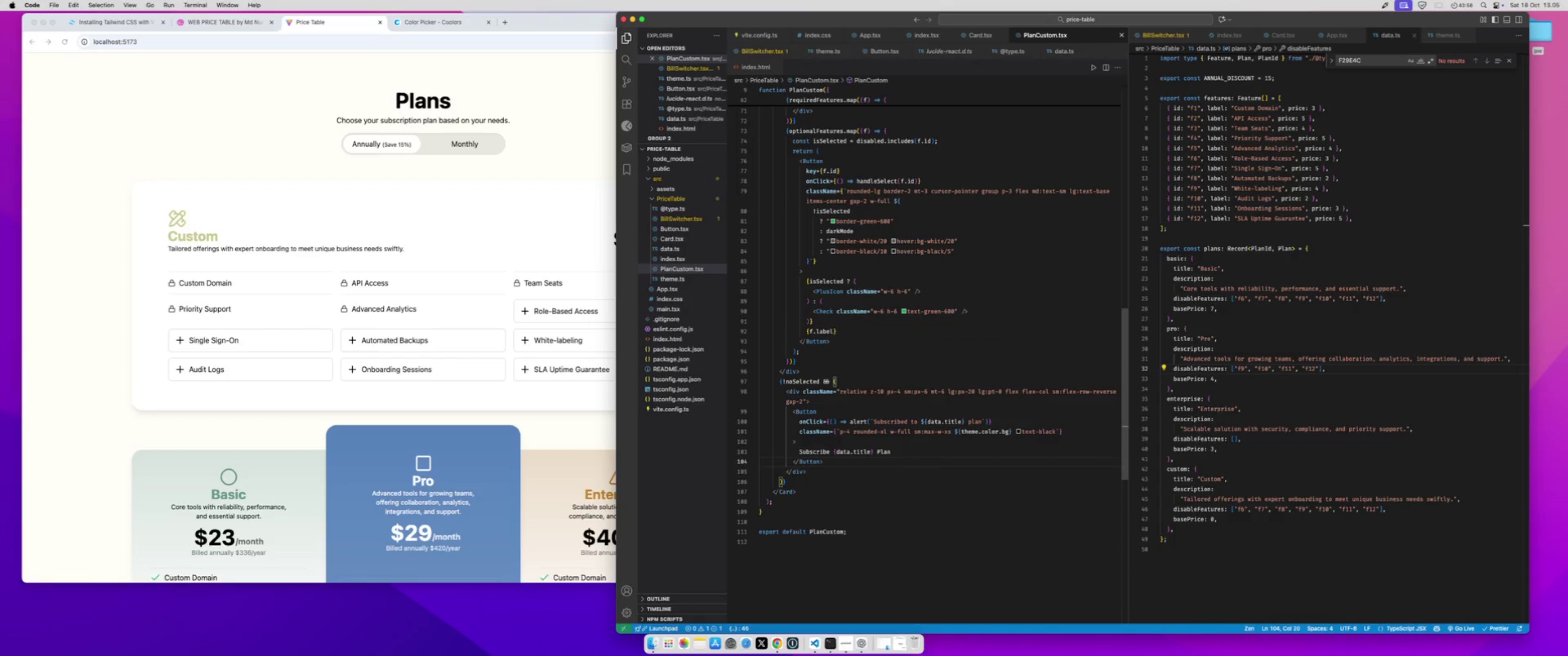 
key(Enter)
 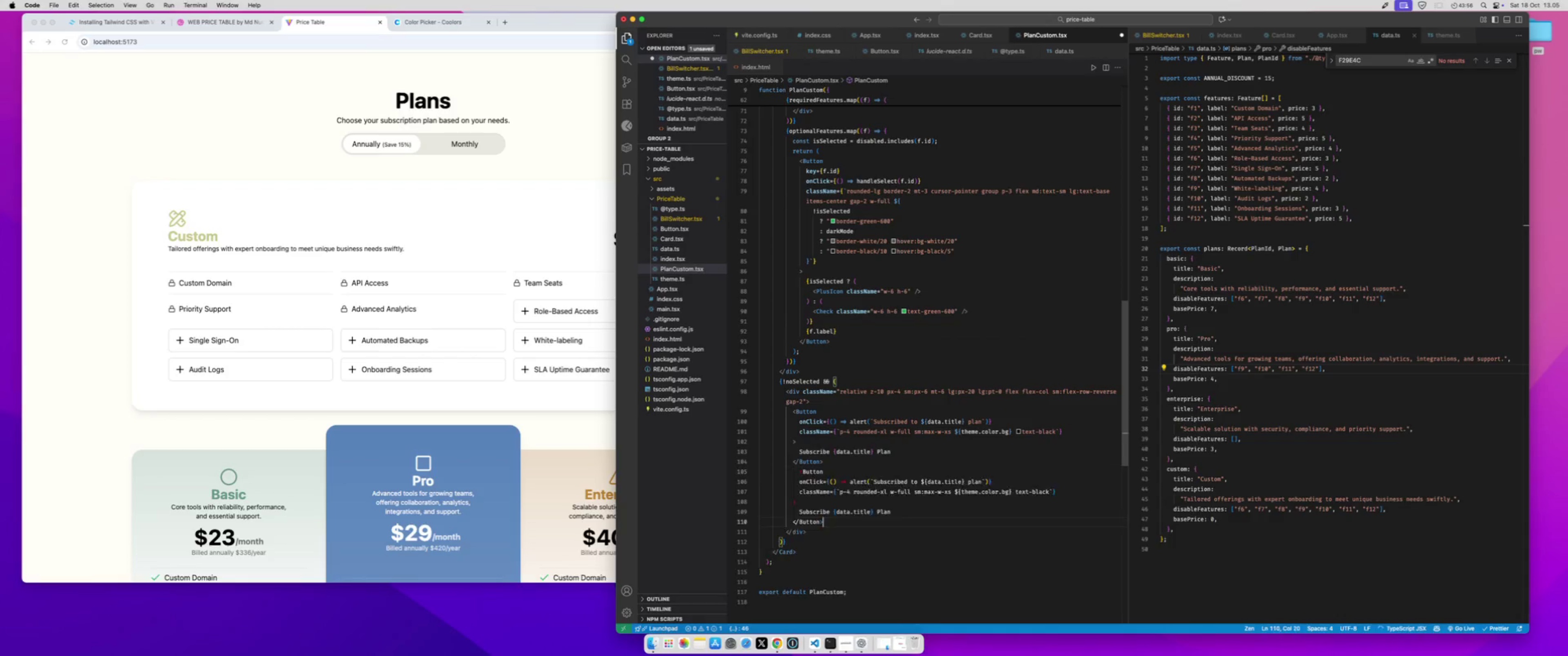 
key(Meta+CommandLeft)
 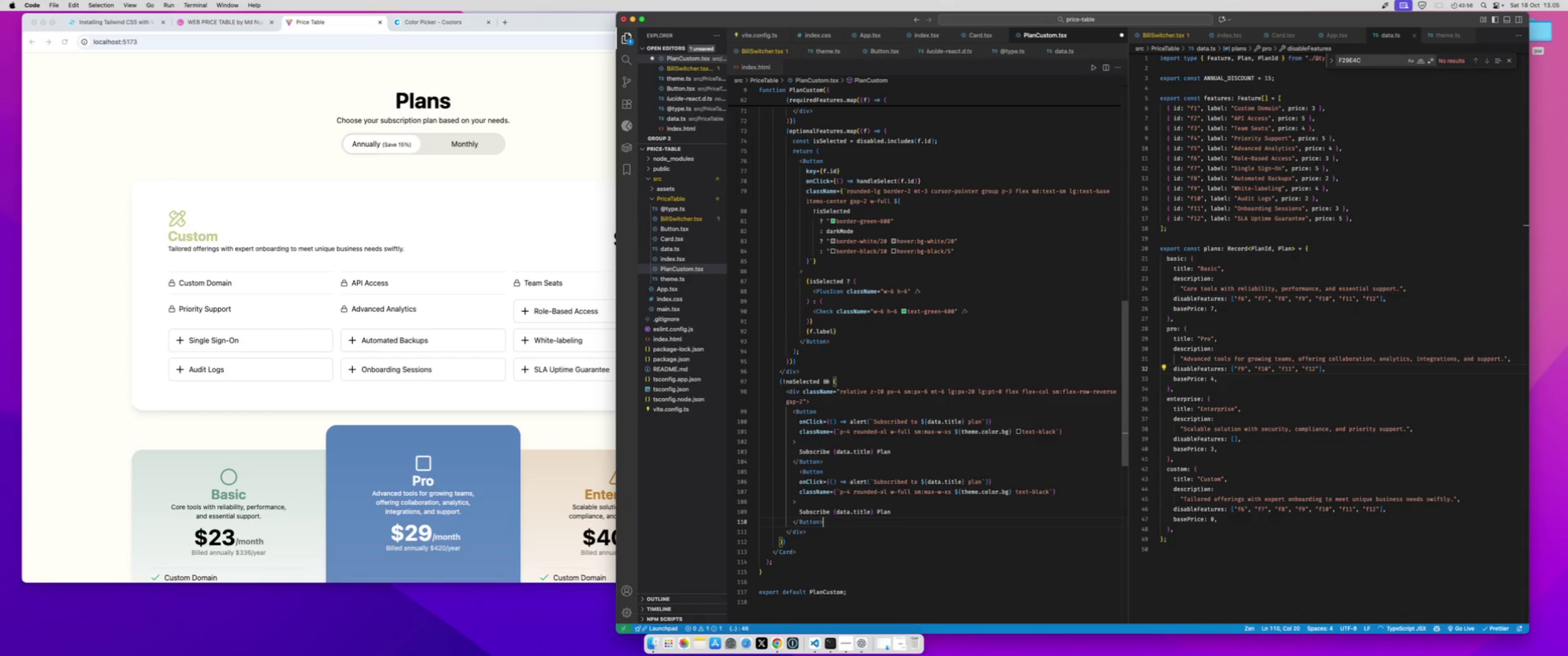 
key(Meta+V)
 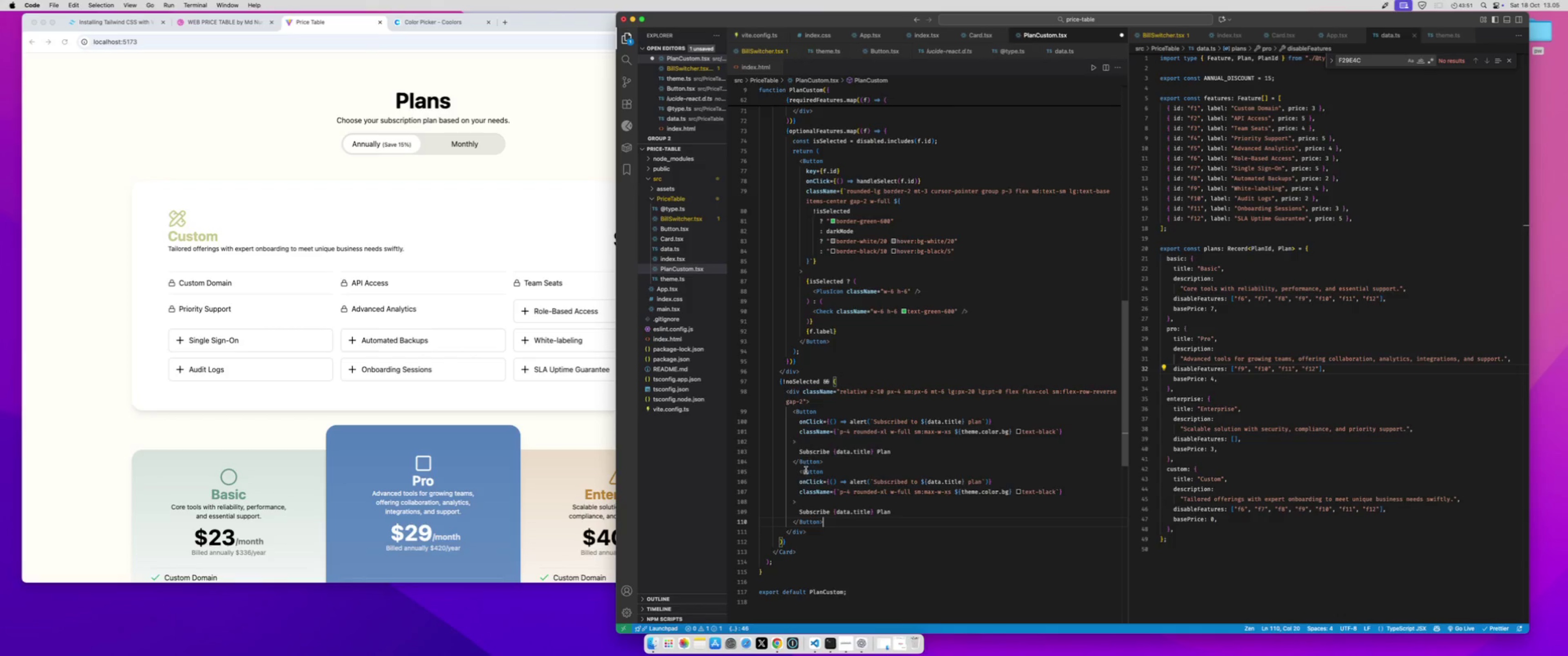 
wait(7.19)
 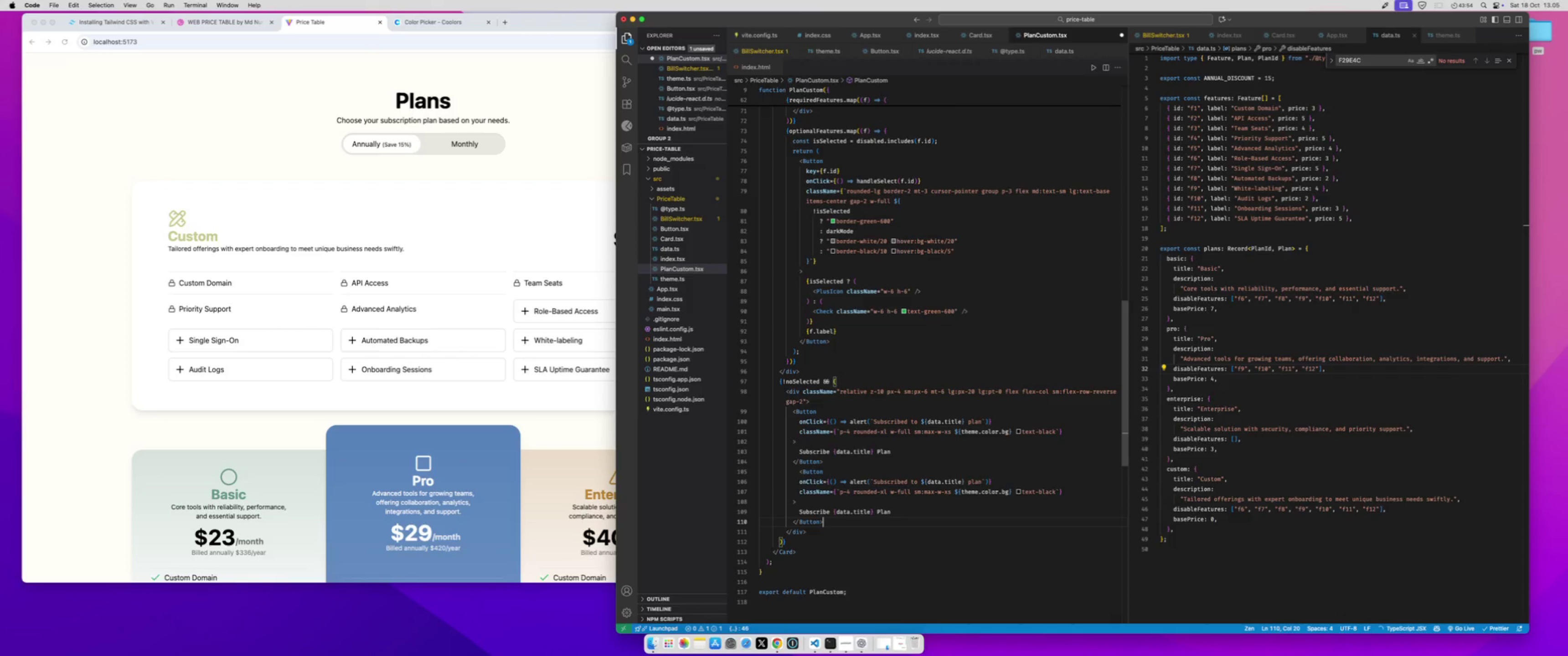 
left_click_drag(start_coordinate=[800, 513], to_coordinate=[909, 511])
 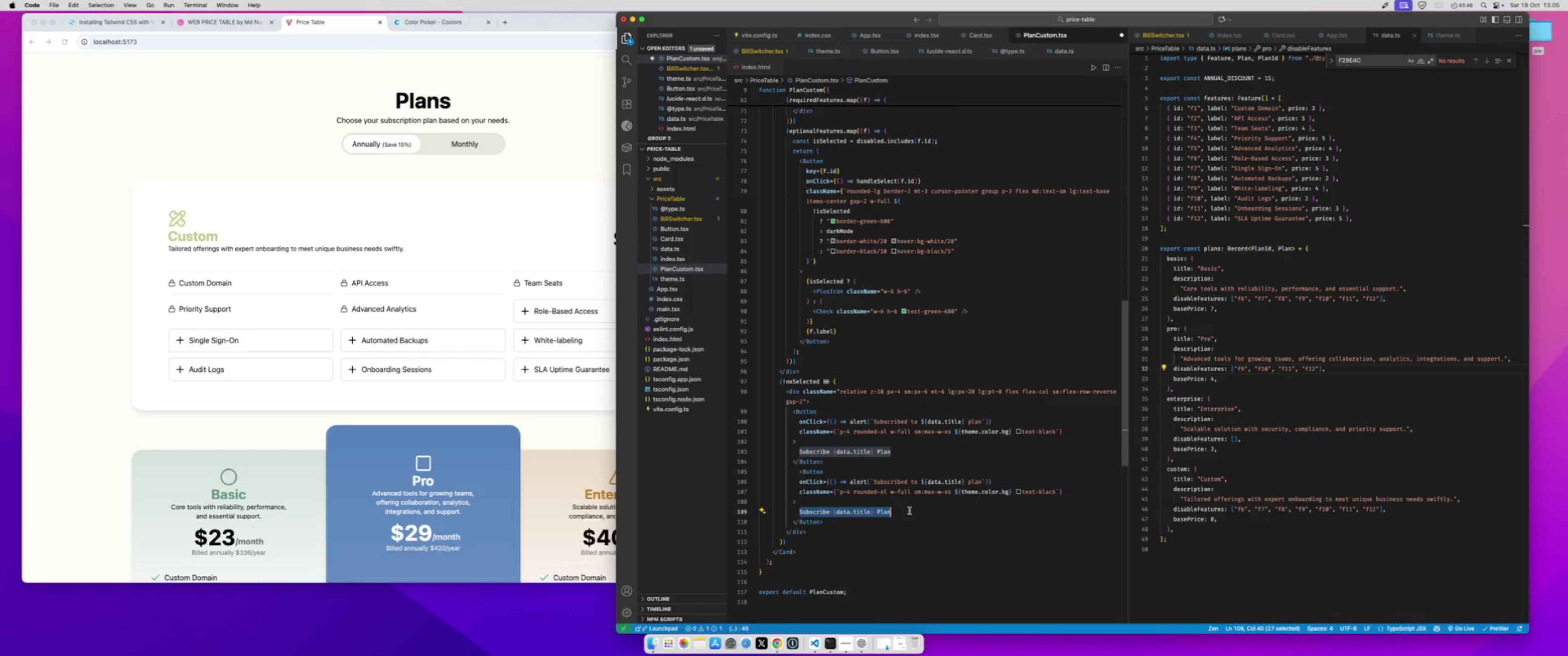 
type(Rest)
 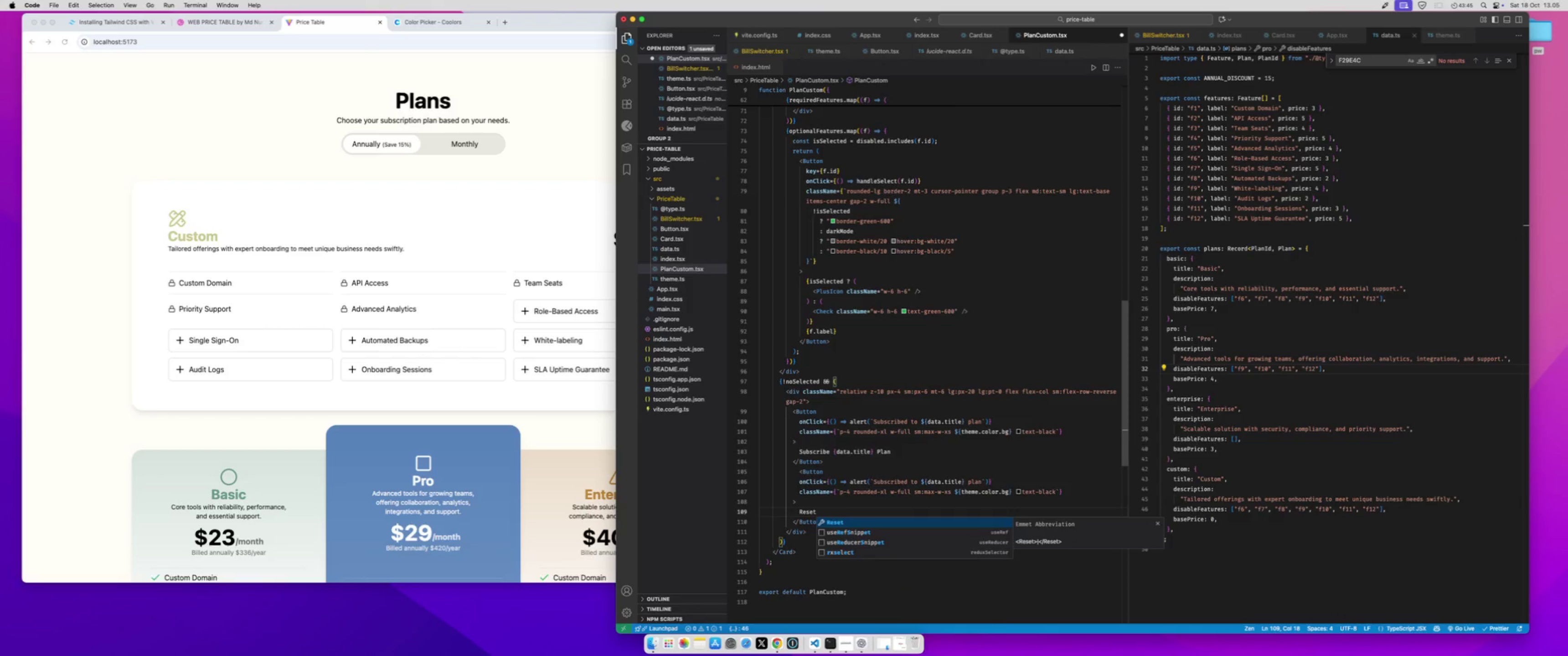 
hold_key(key=E, duration=0.32)
 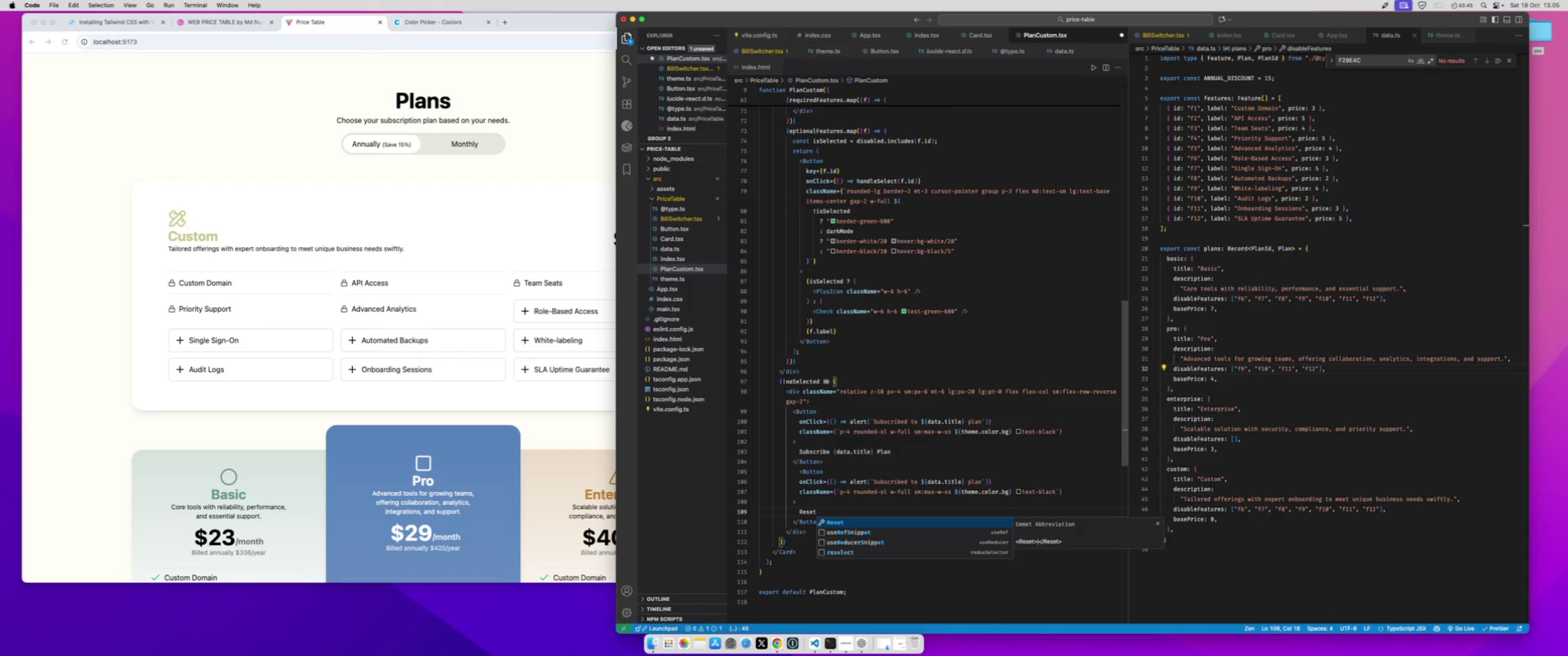 
key(Meta+S)
 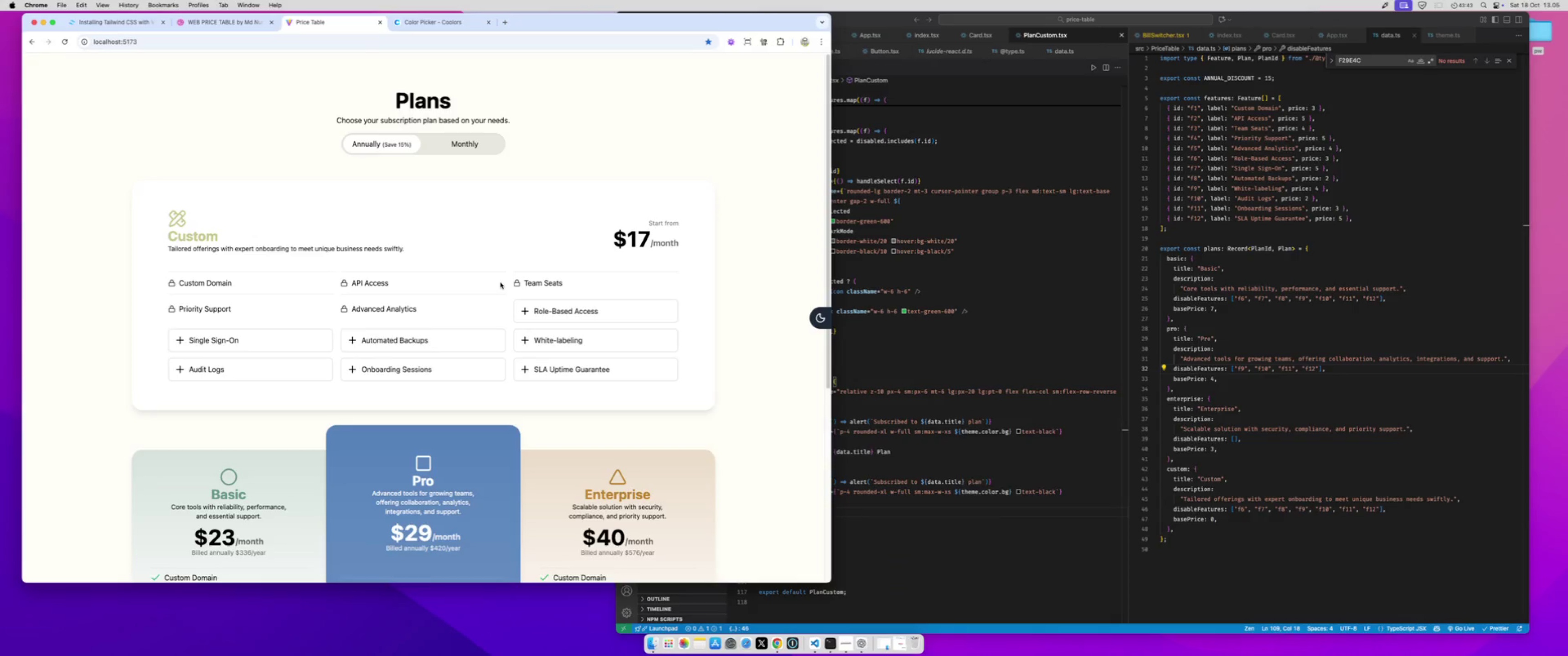 
double_click([552, 322])
 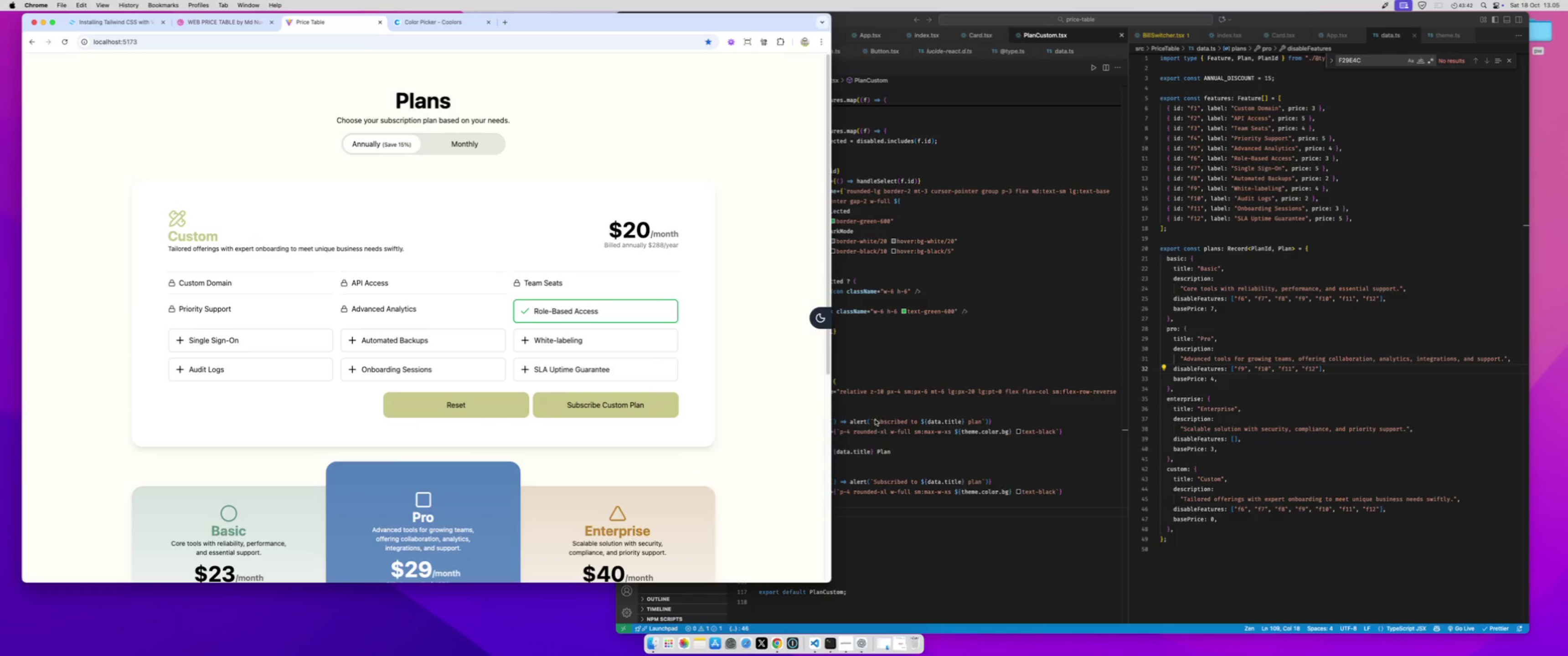 
left_click([877, 428])
 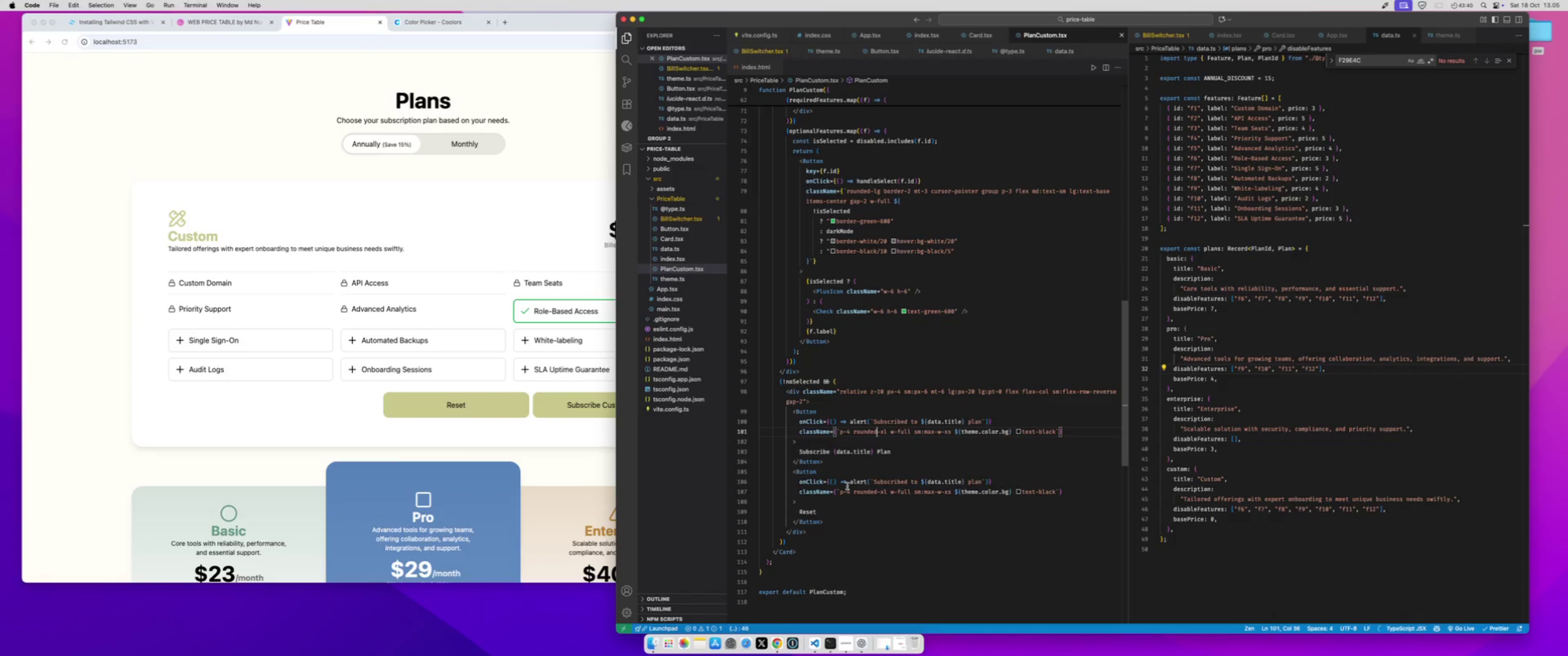 
left_click_drag(start_coordinate=[848, 484], to_coordinate=[987, 481])
 